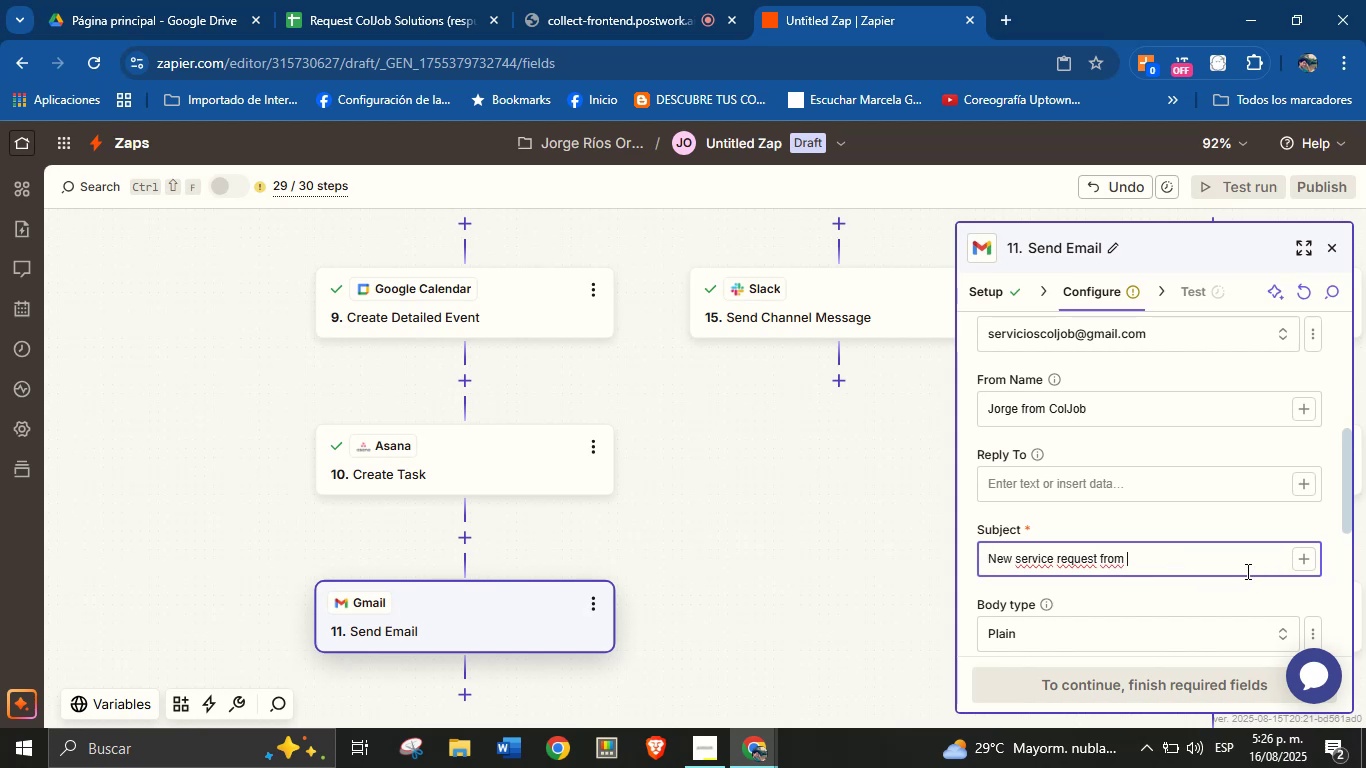 
triple_click([1246, 571])
 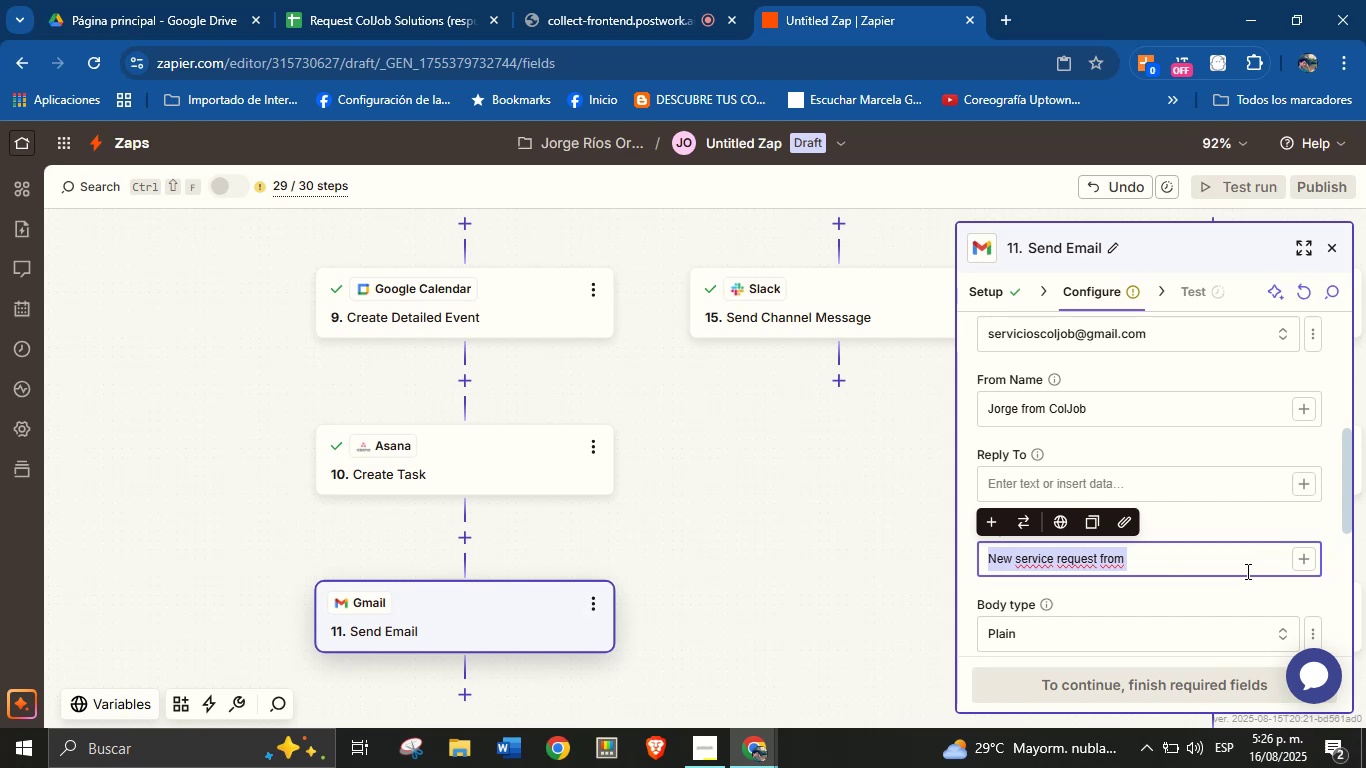 
type(Thank you for choosing us!)
 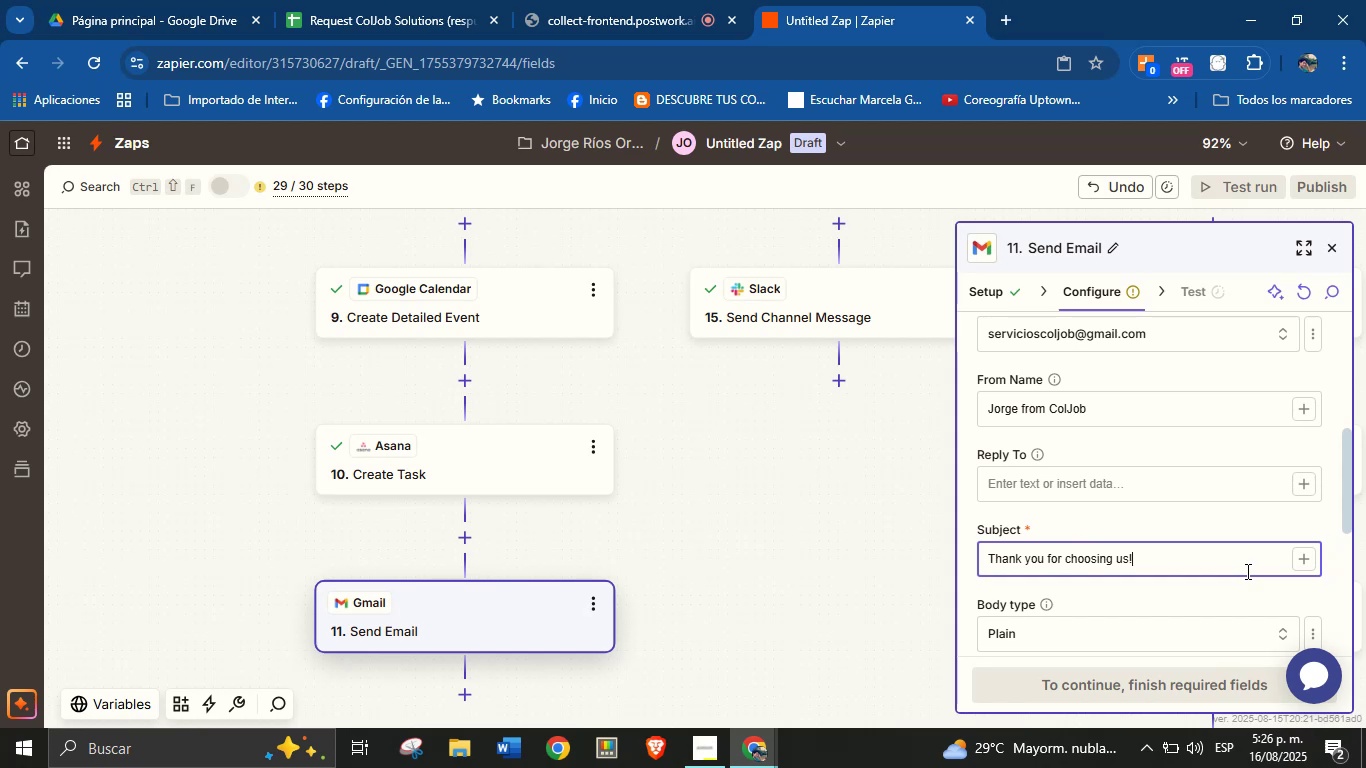 
scroll: coordinate [1072, 499], scroll_direction: down, amount: 1.0
 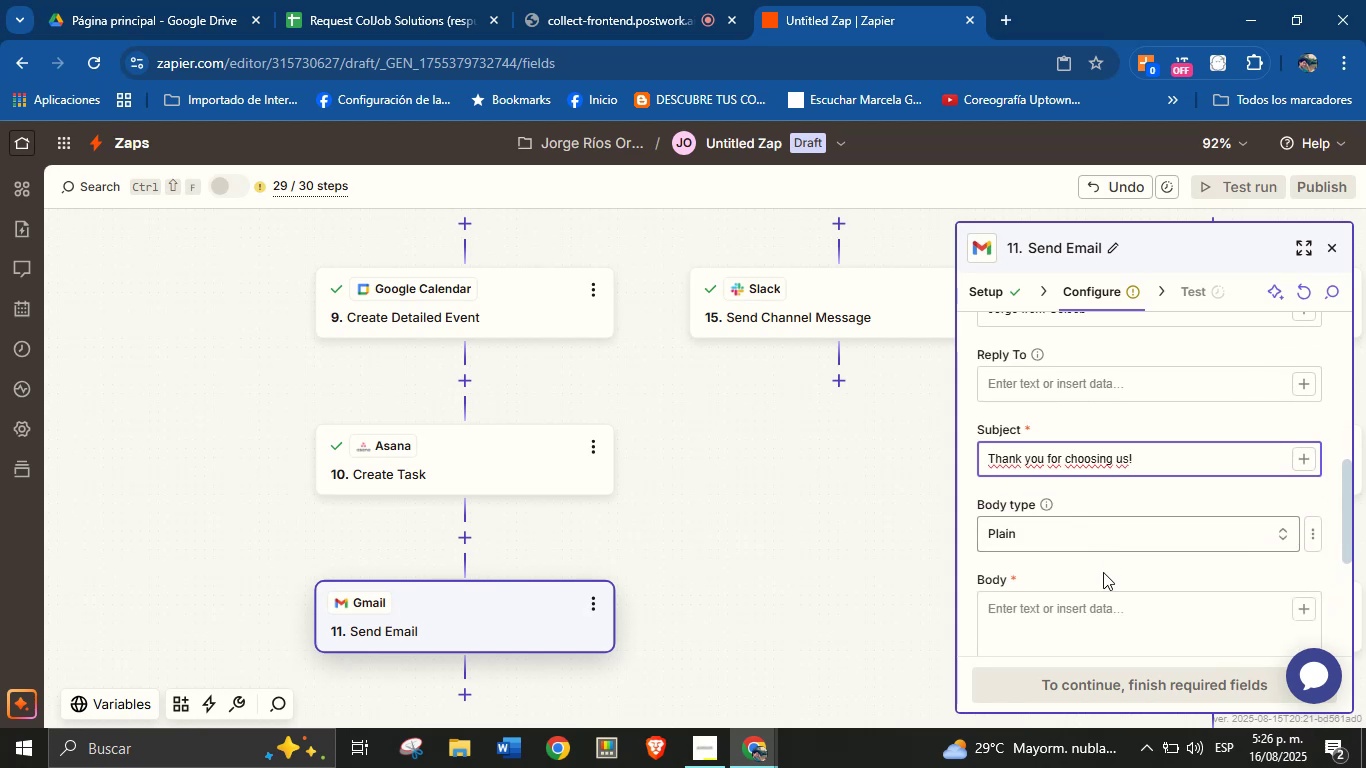 
left_click([1102, 609])
 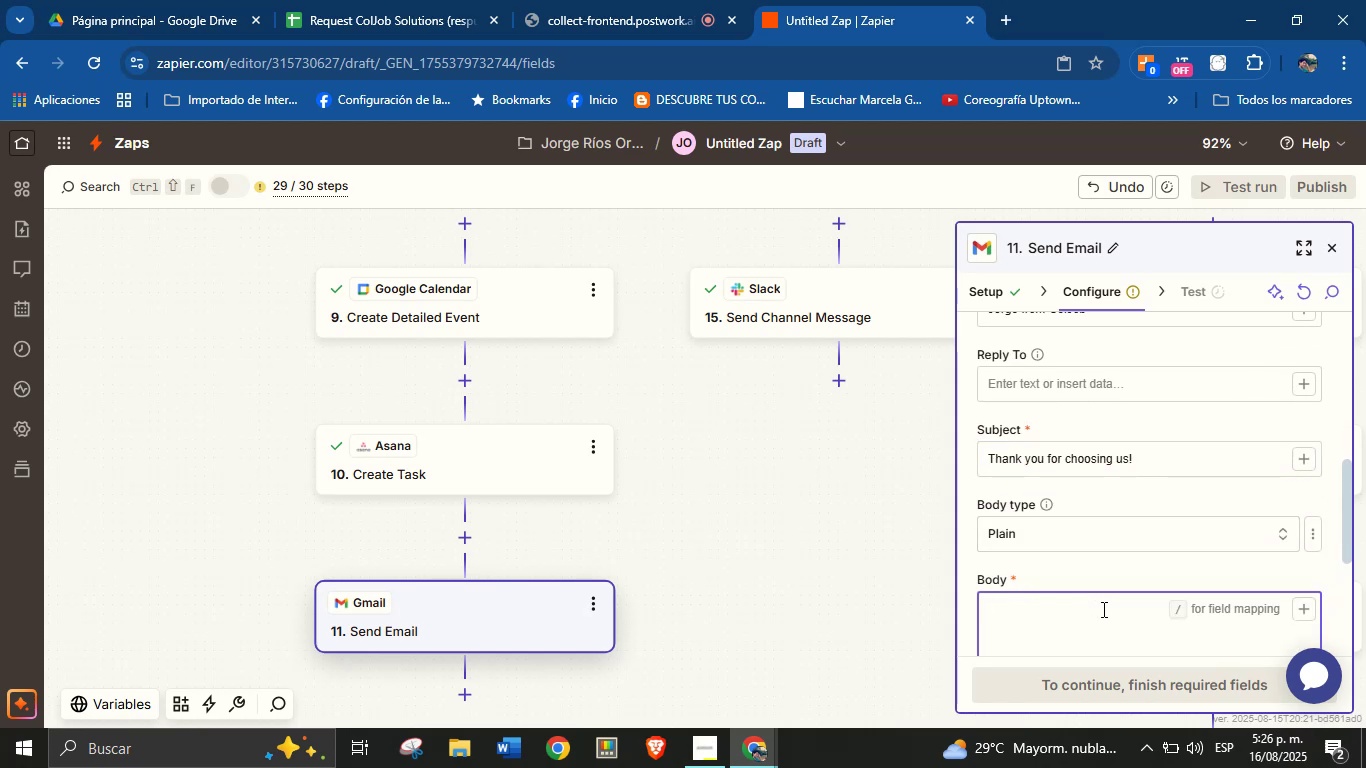 
type(Thank you for requesting our services!)
 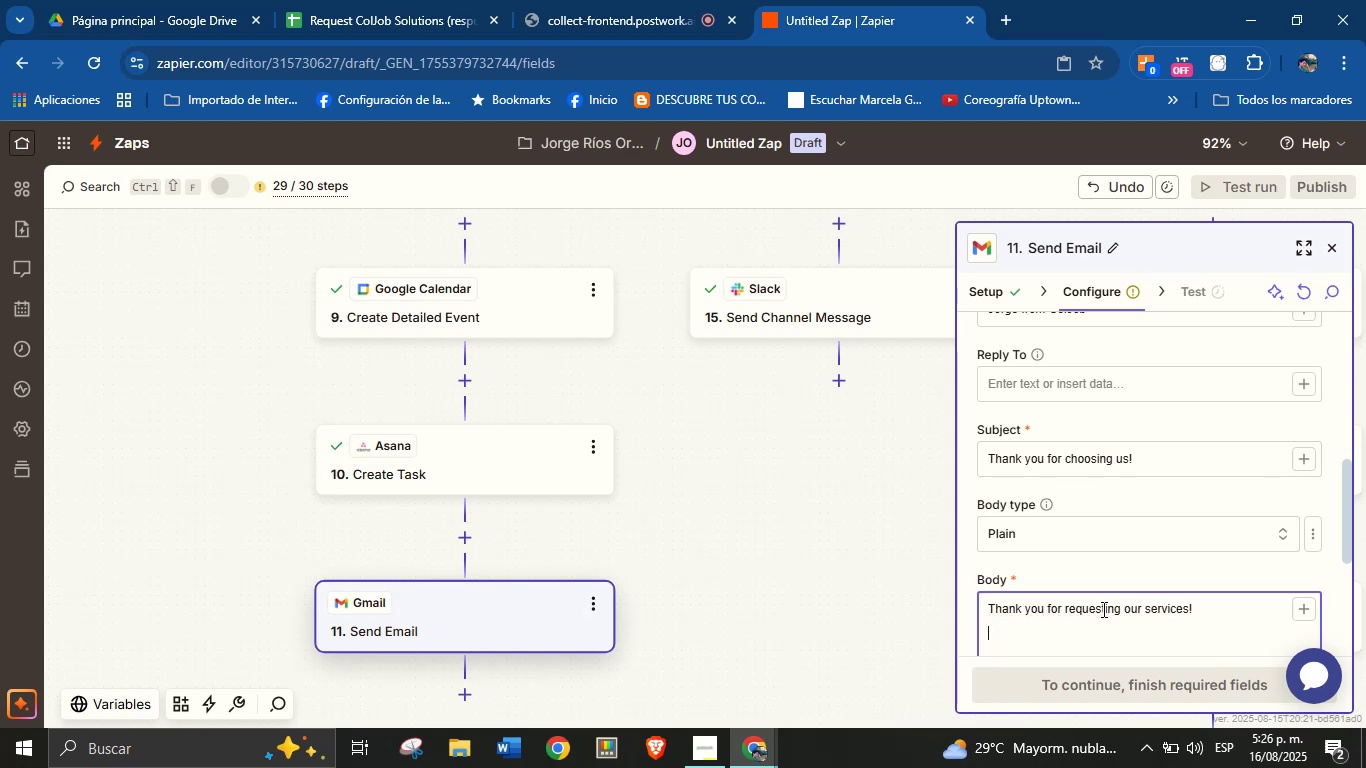 
 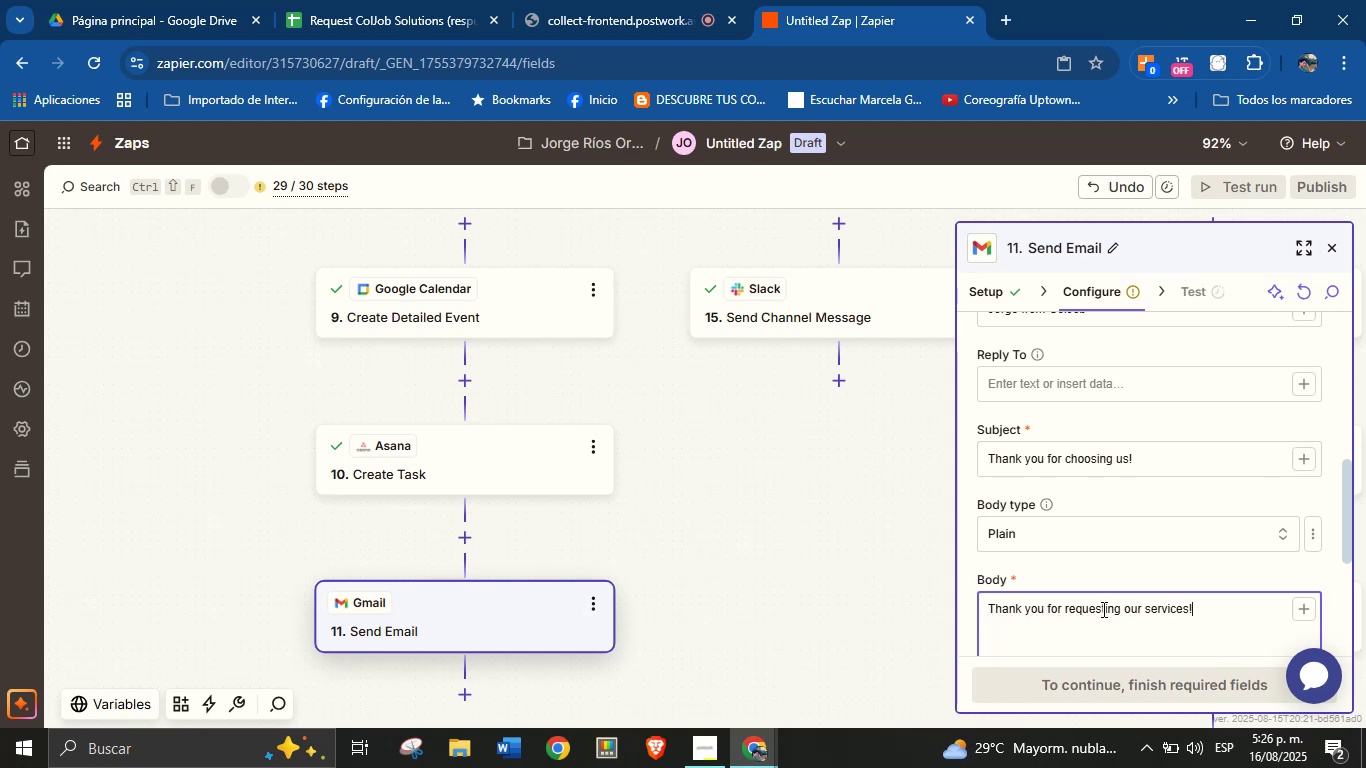 
key(Enter)
 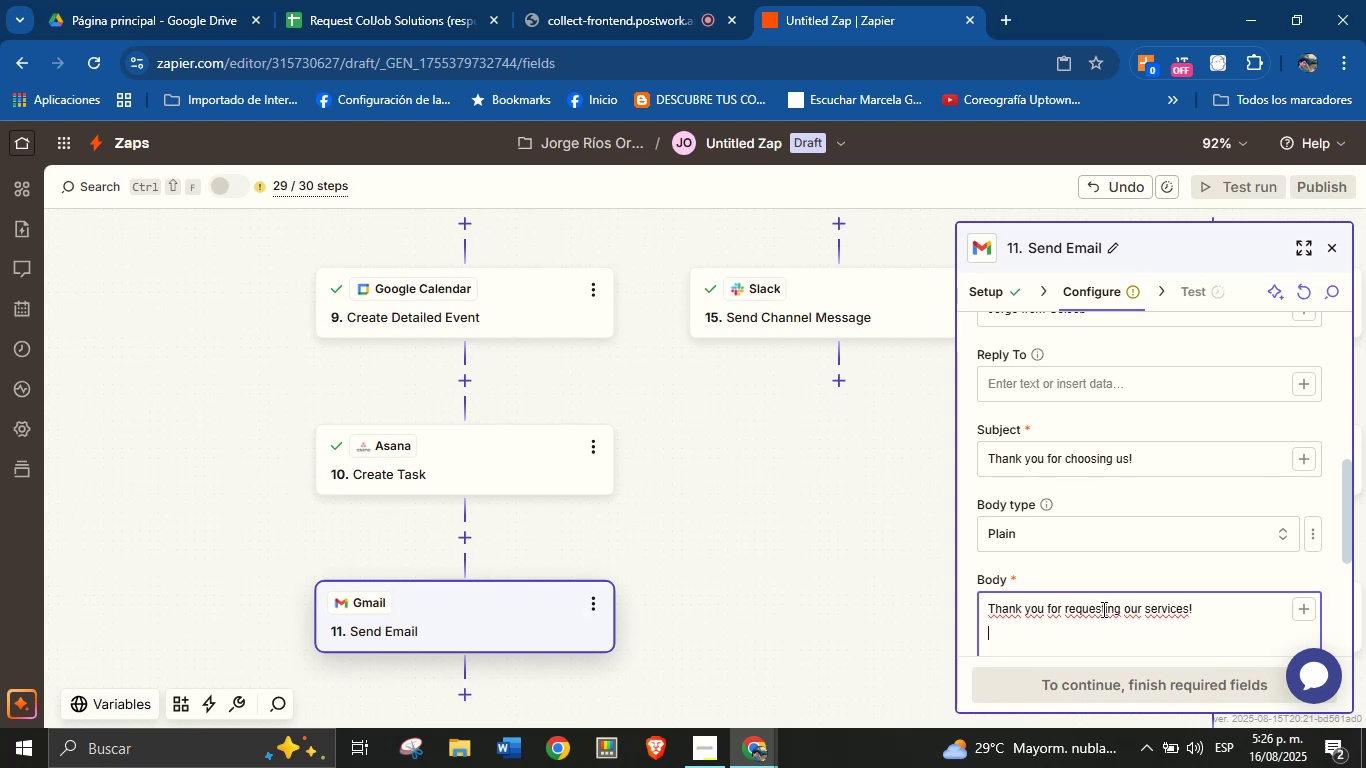 
wait(10.81)
 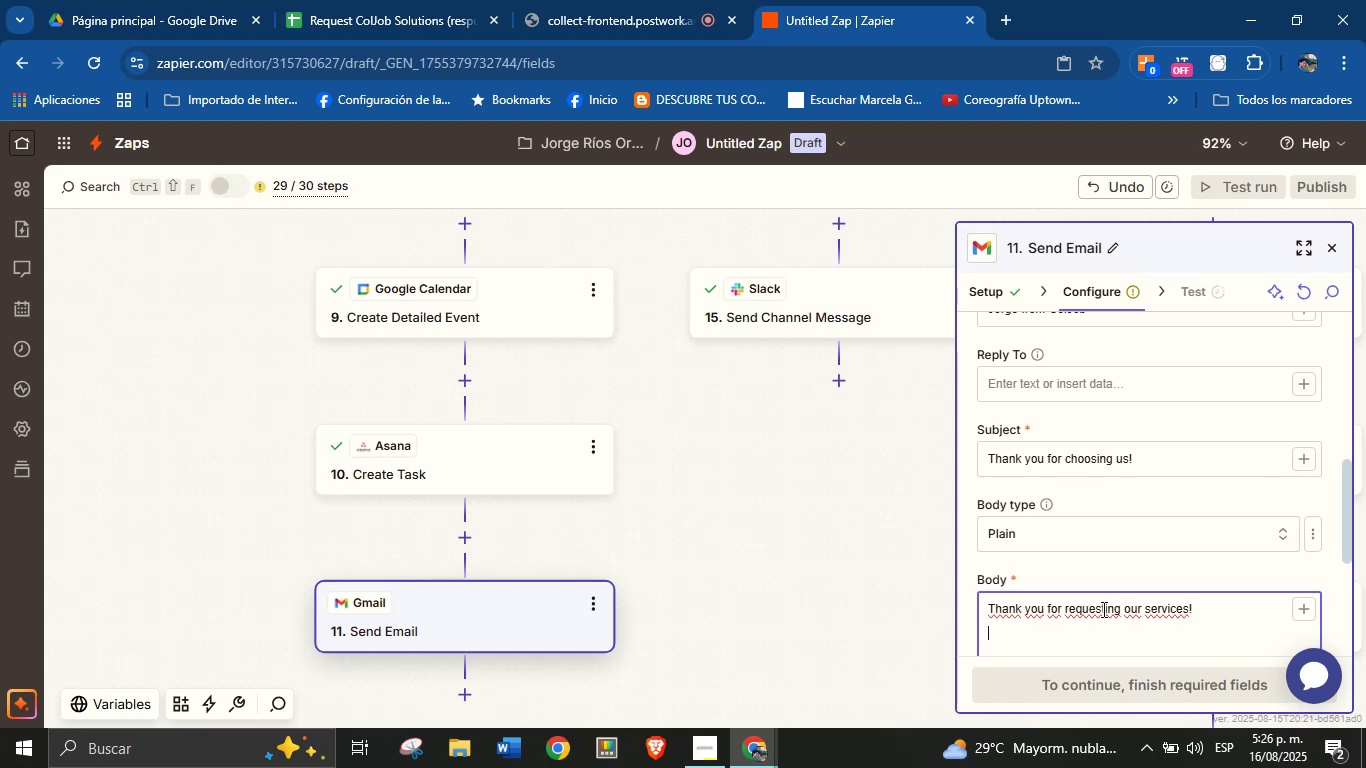 
type(Hello )
key(Backspace)
key(Backspace)
key(Backspace)
key(Backspace)
key(Backspace)
key(Backspace)
key(Backspace)
 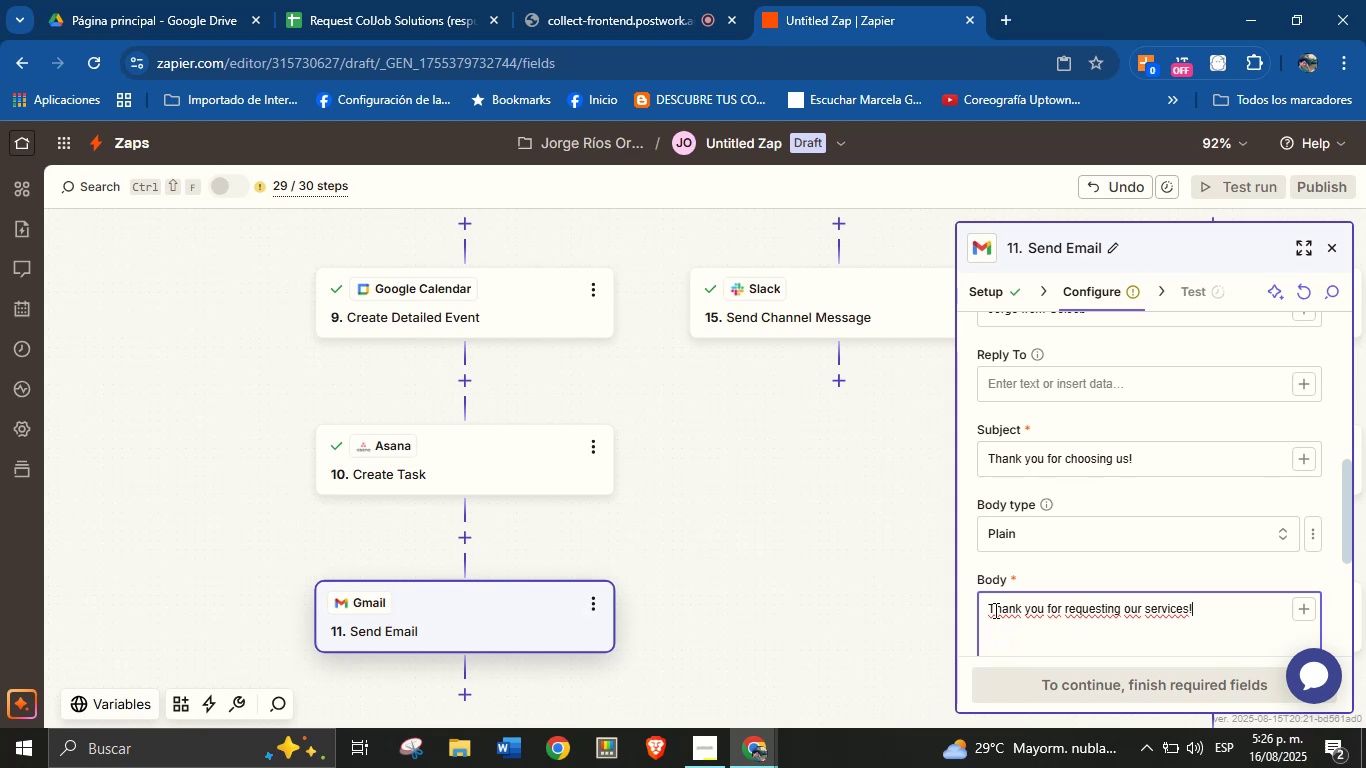 
double_click([988, 606])
 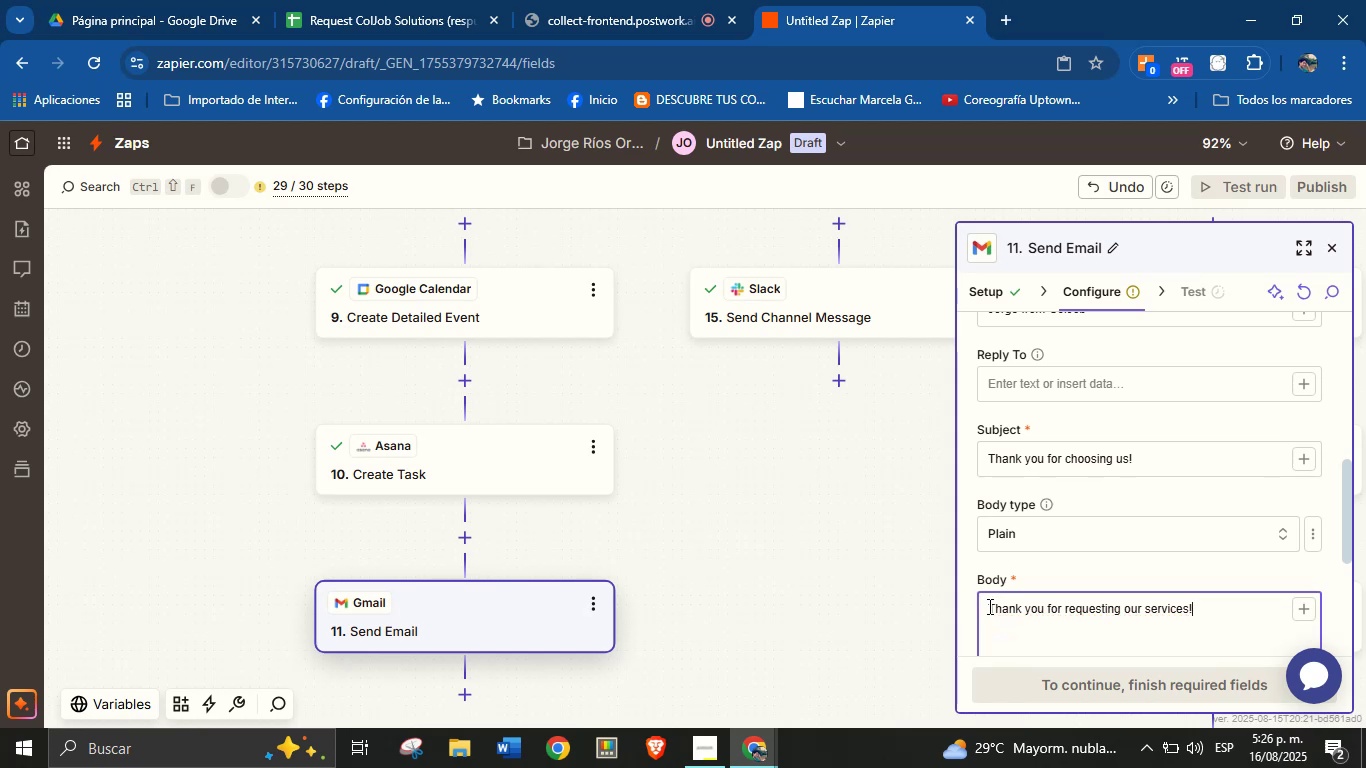 
key(Enter)
 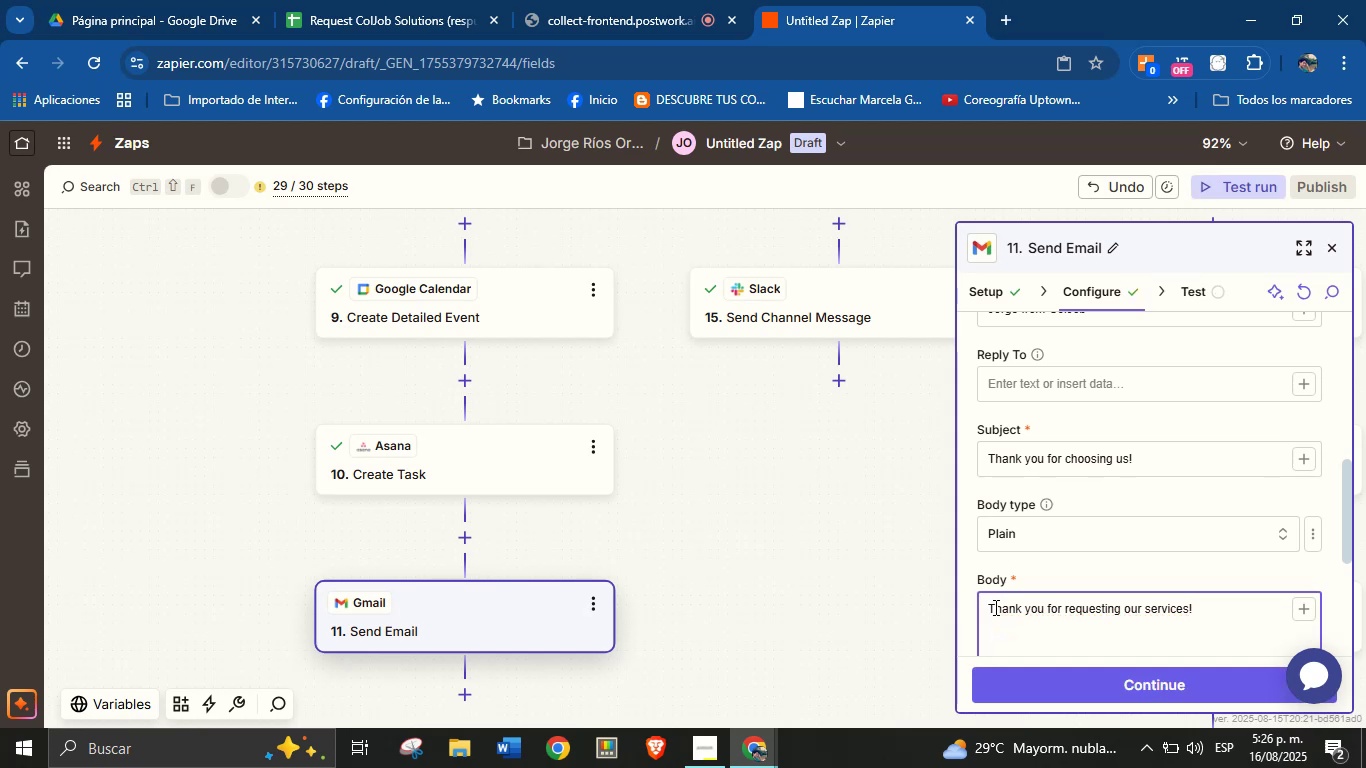 
left_click([993, 609])
 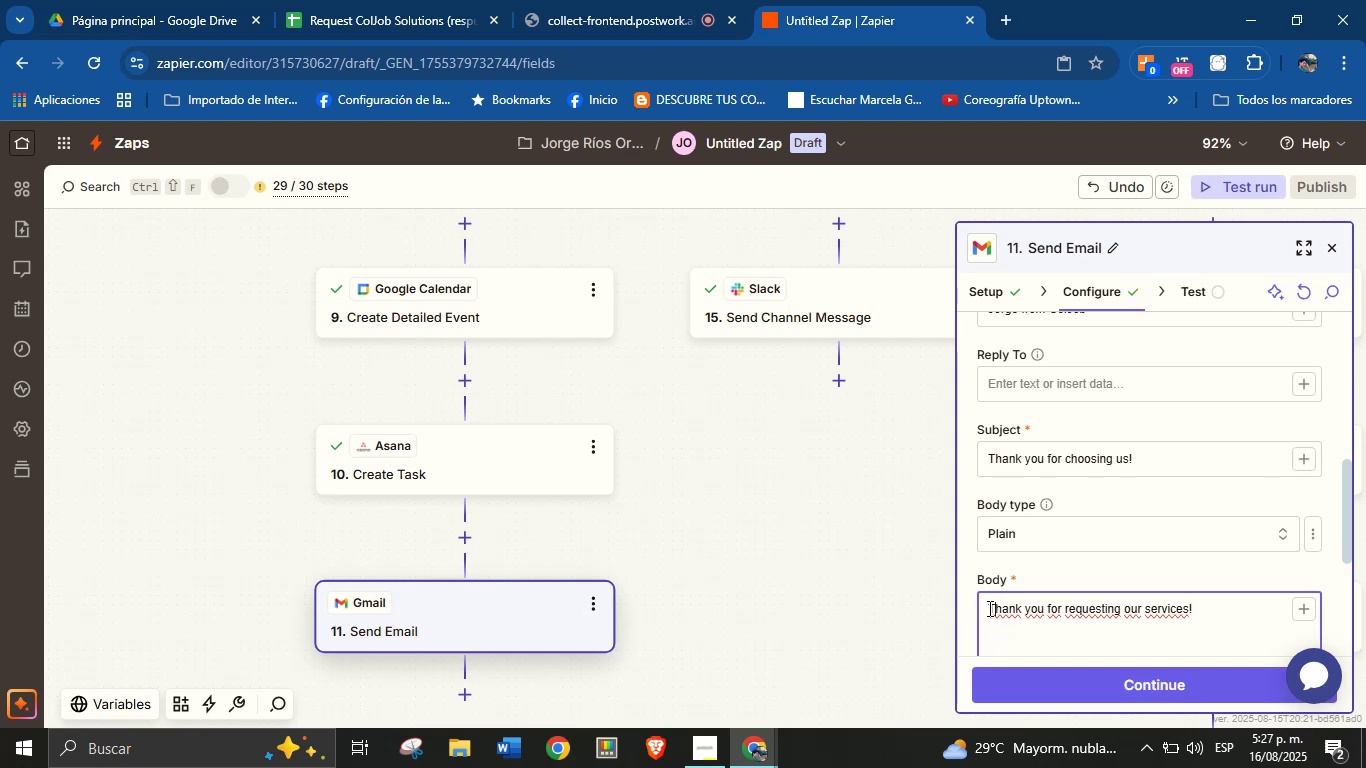 
key(ArrowLeft)
 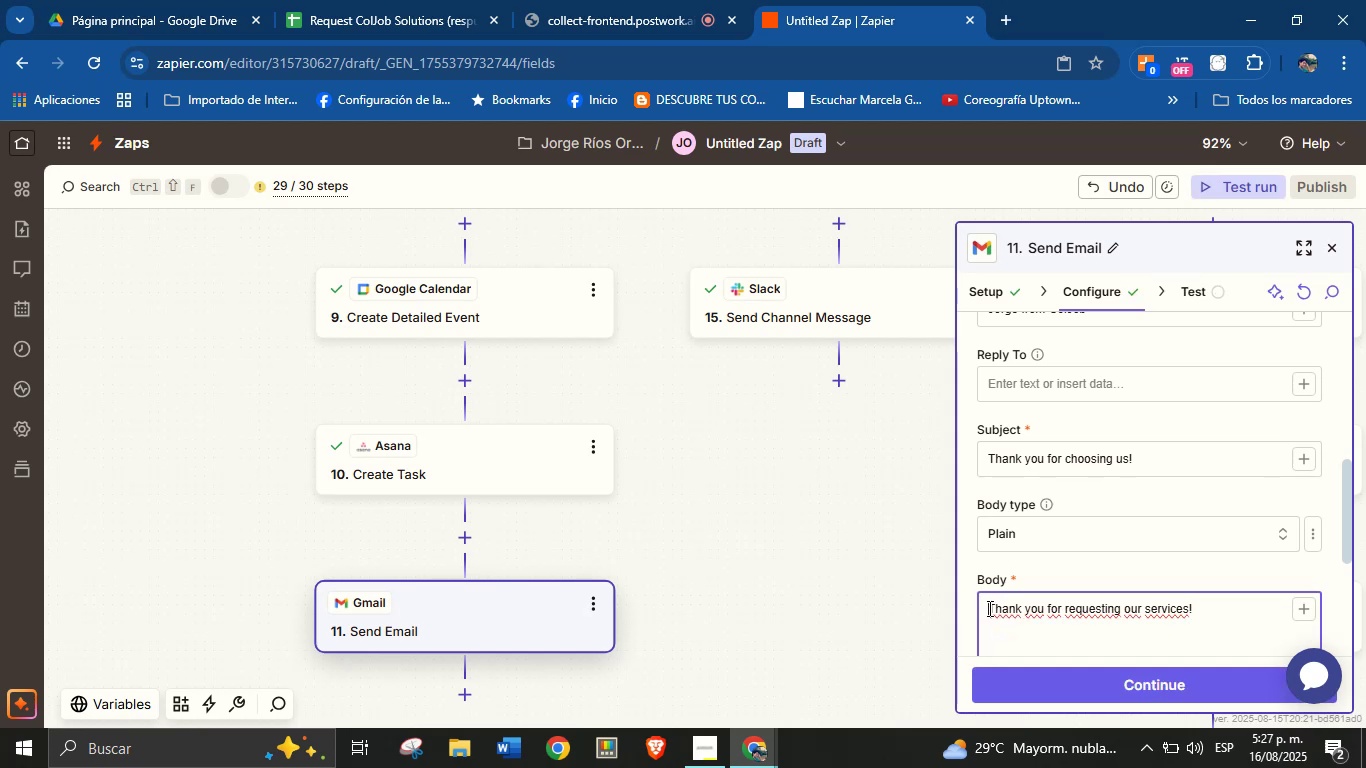 
key(Enter)
 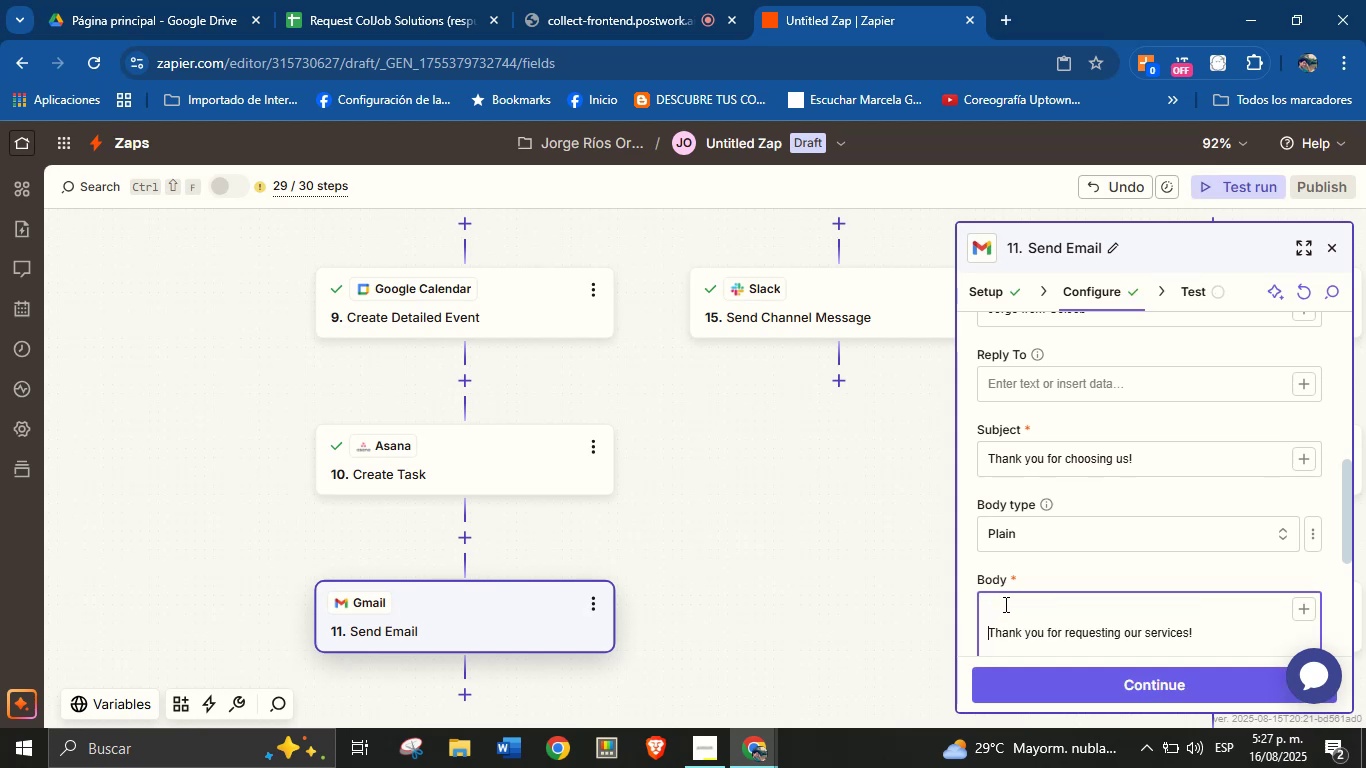 
left_click([1005, 603])
 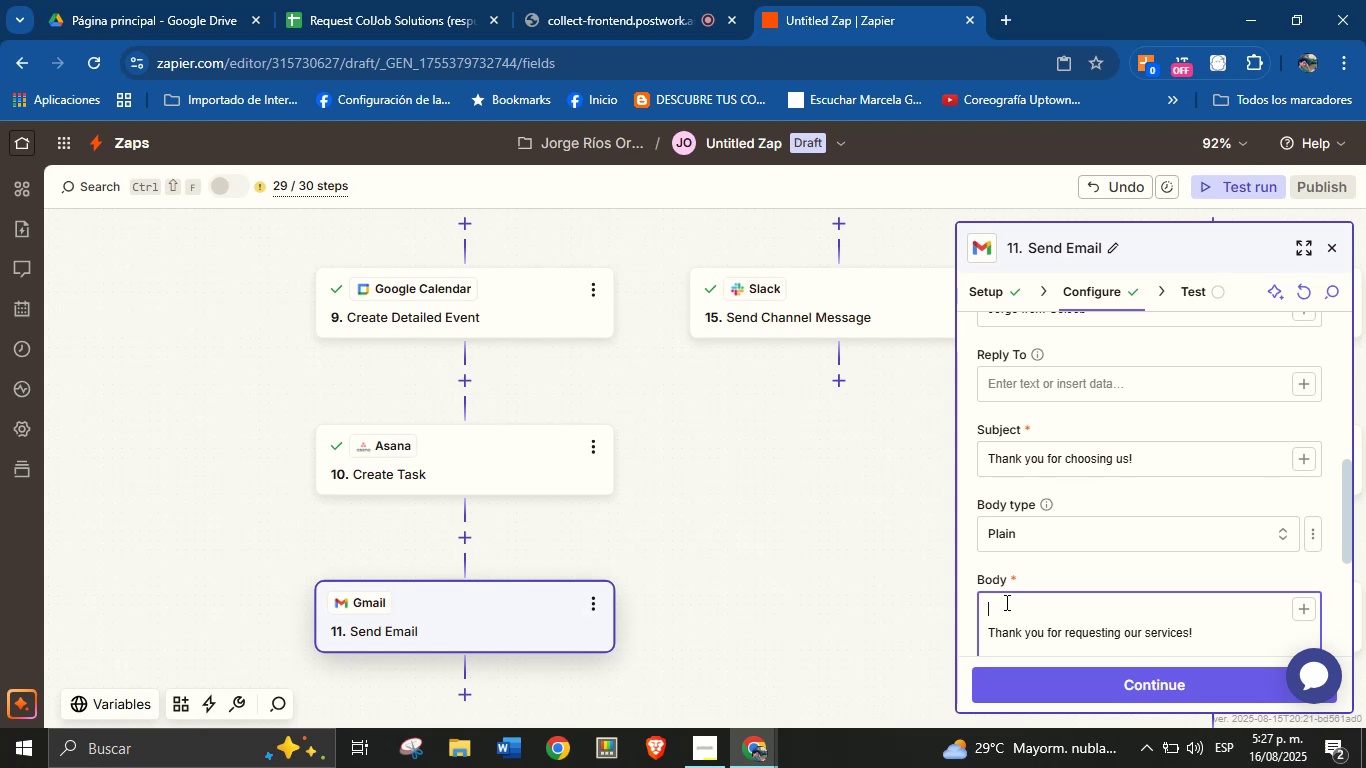 
type(Hello )
 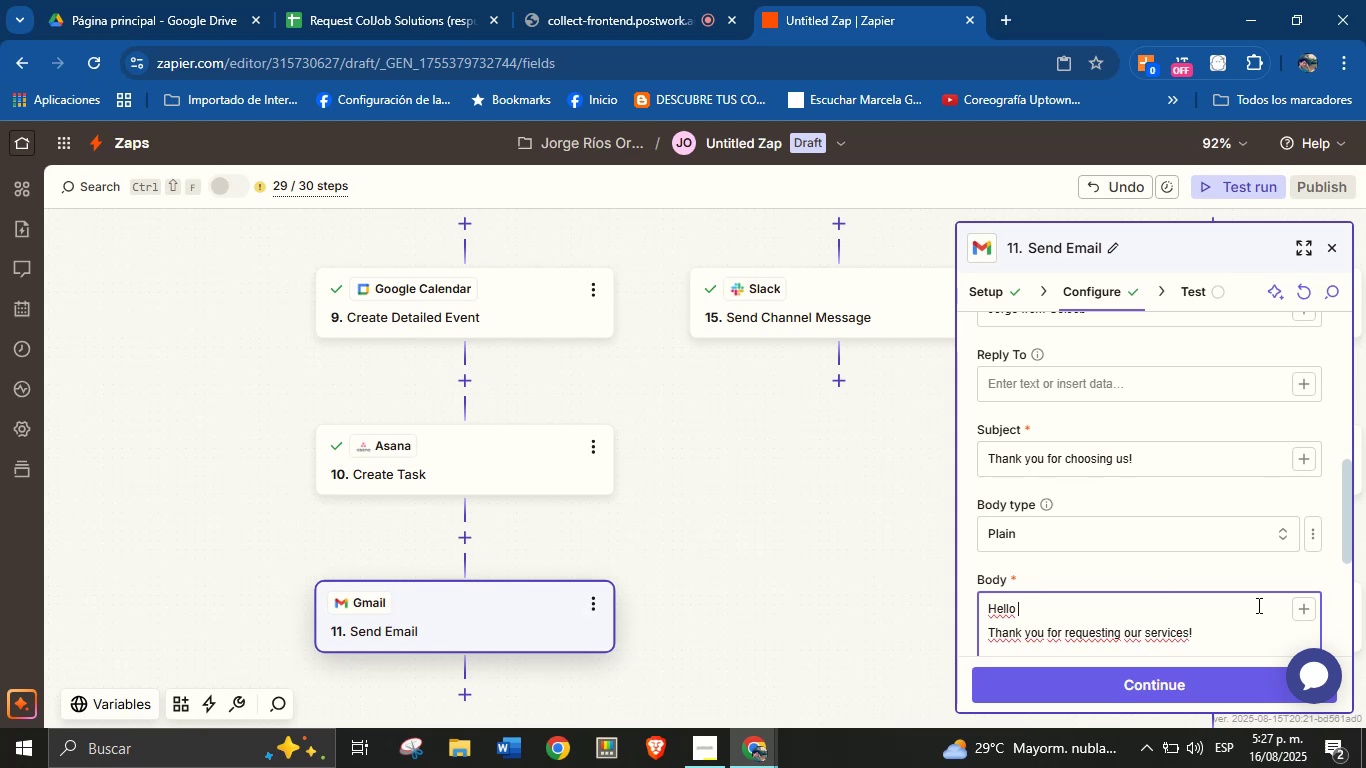 
left_click([1301, 602])
 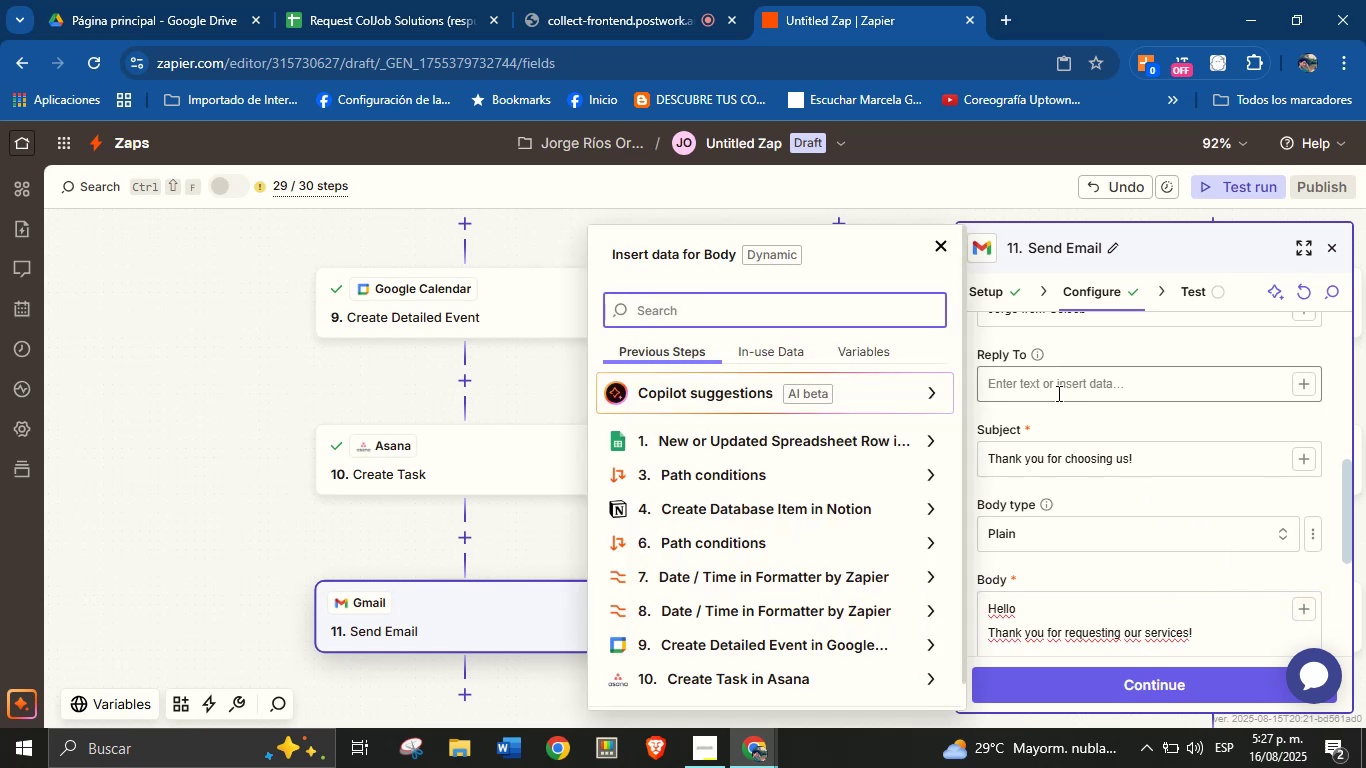 
type(name)
 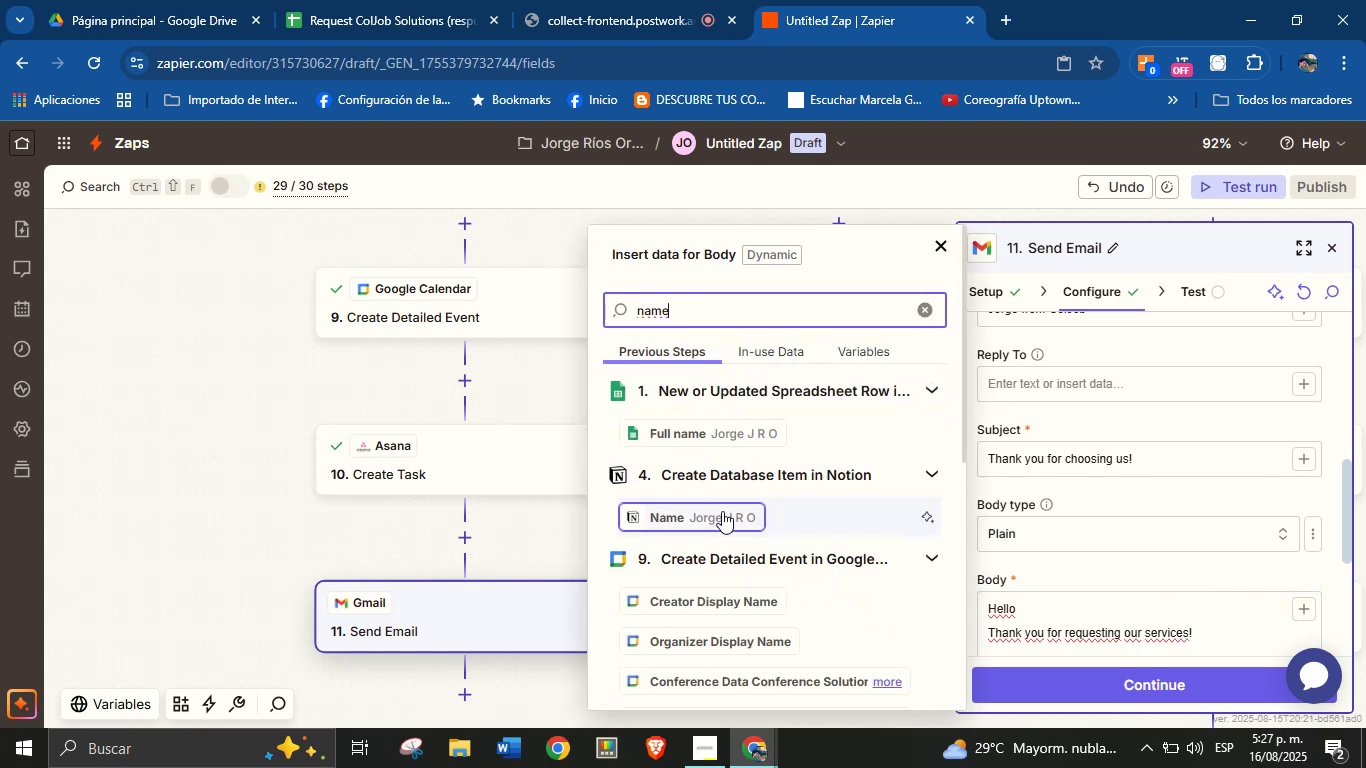 
key(Shift+1)
 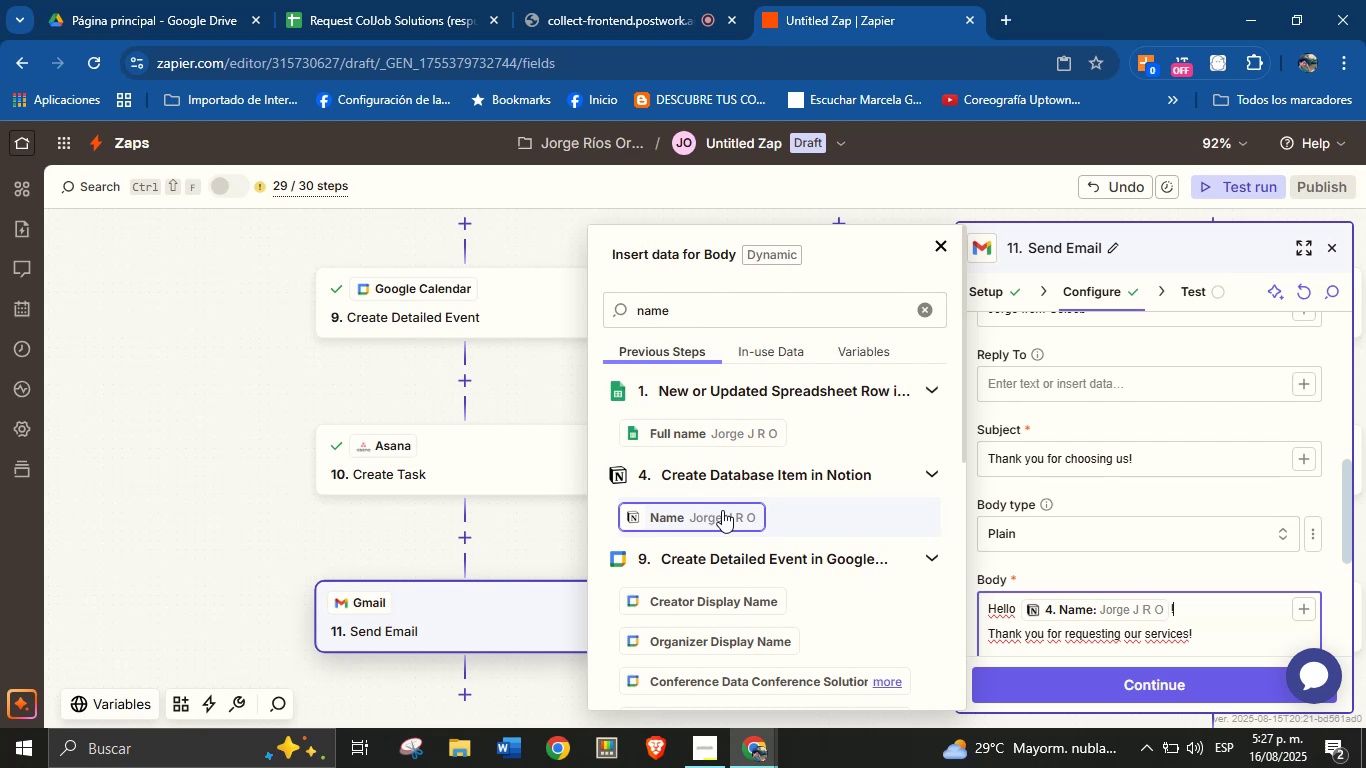 
key(Enter)
 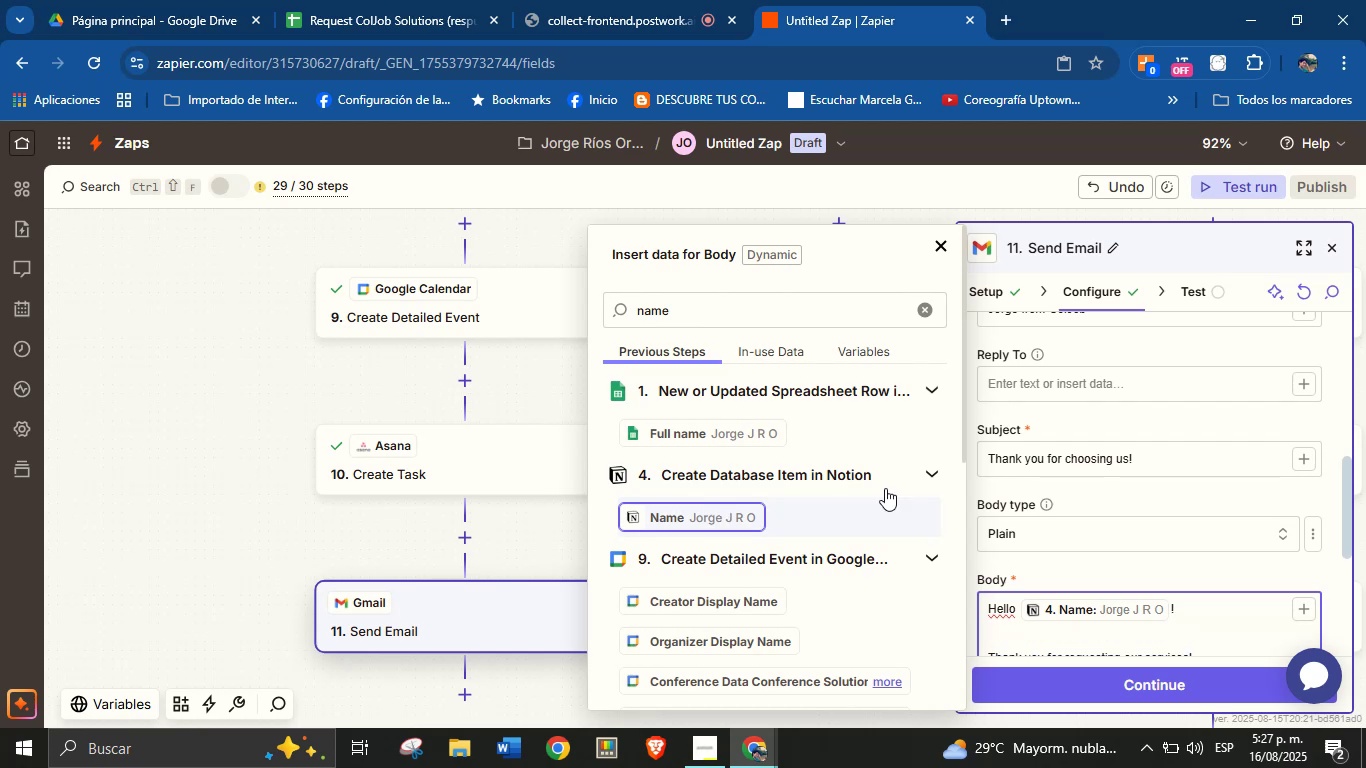 
scroll: coordinate [1120, 445], scroll_direction: down, amount: 1.0
 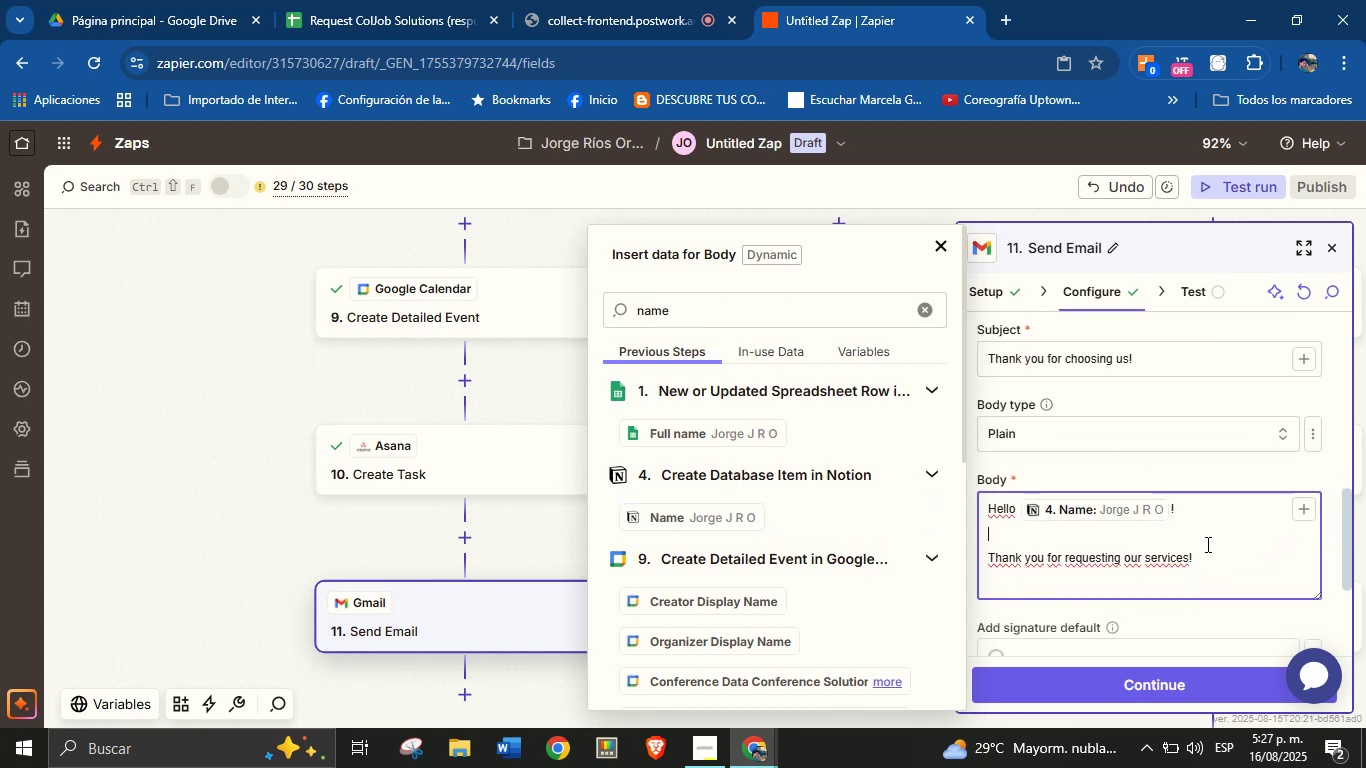 
left_click([1212, 546])
 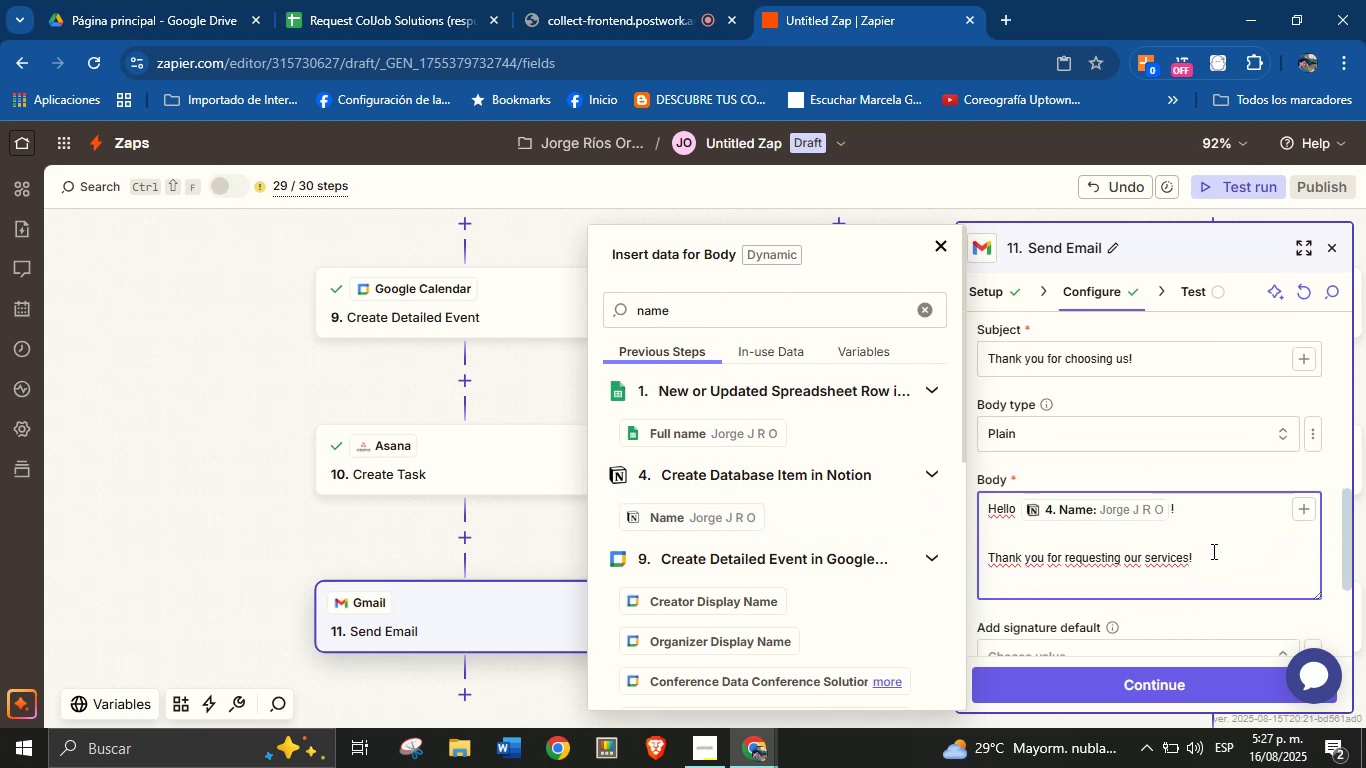 
key(Enter)
 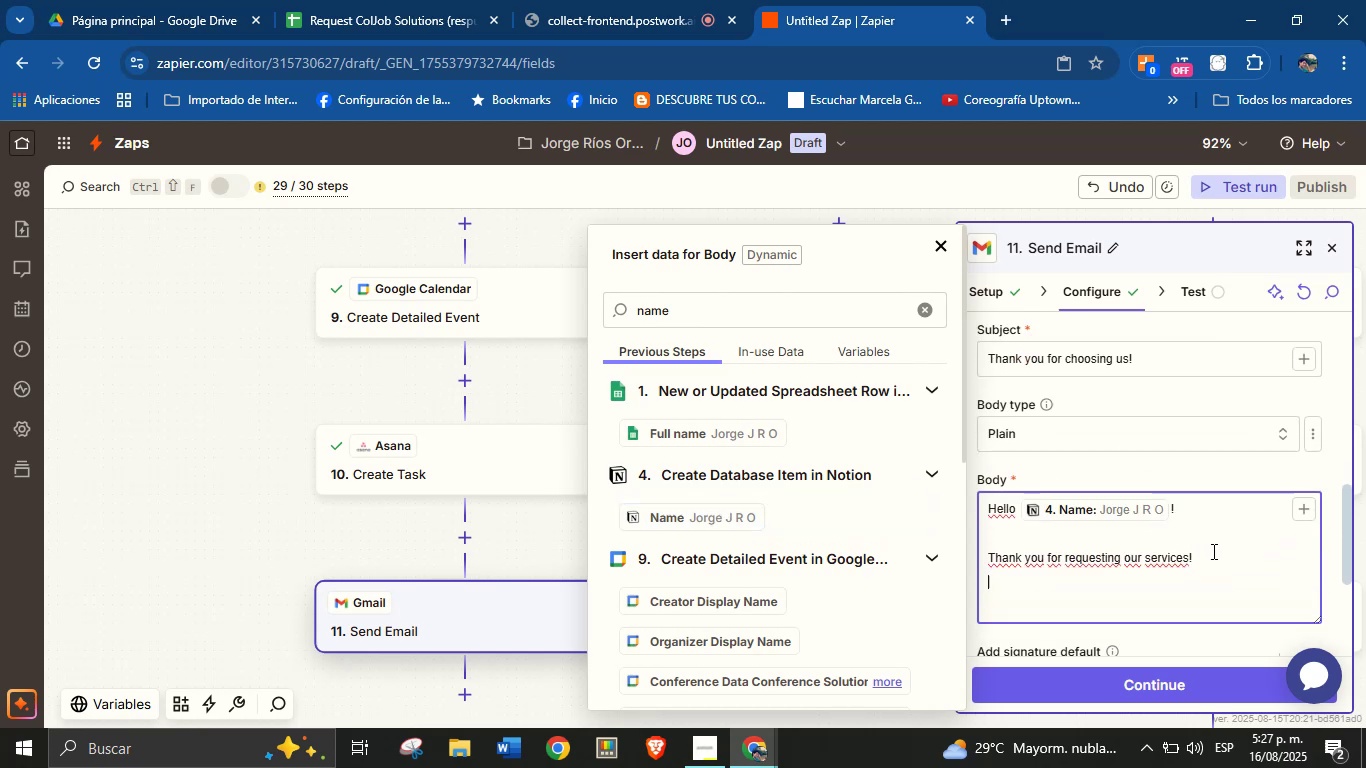 
type(We truly appreciate the trust plae)
key(Backspace)
type(ced )
 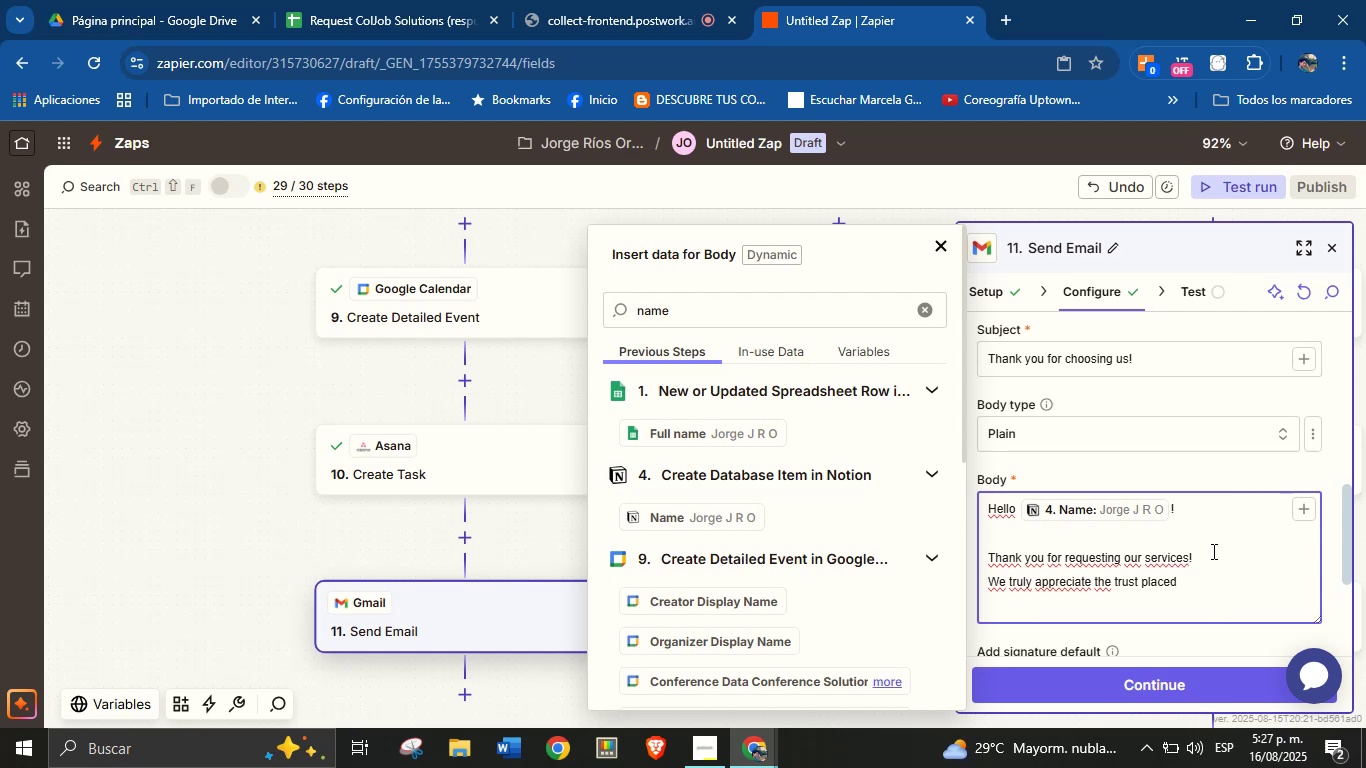 
wait(16.69)
 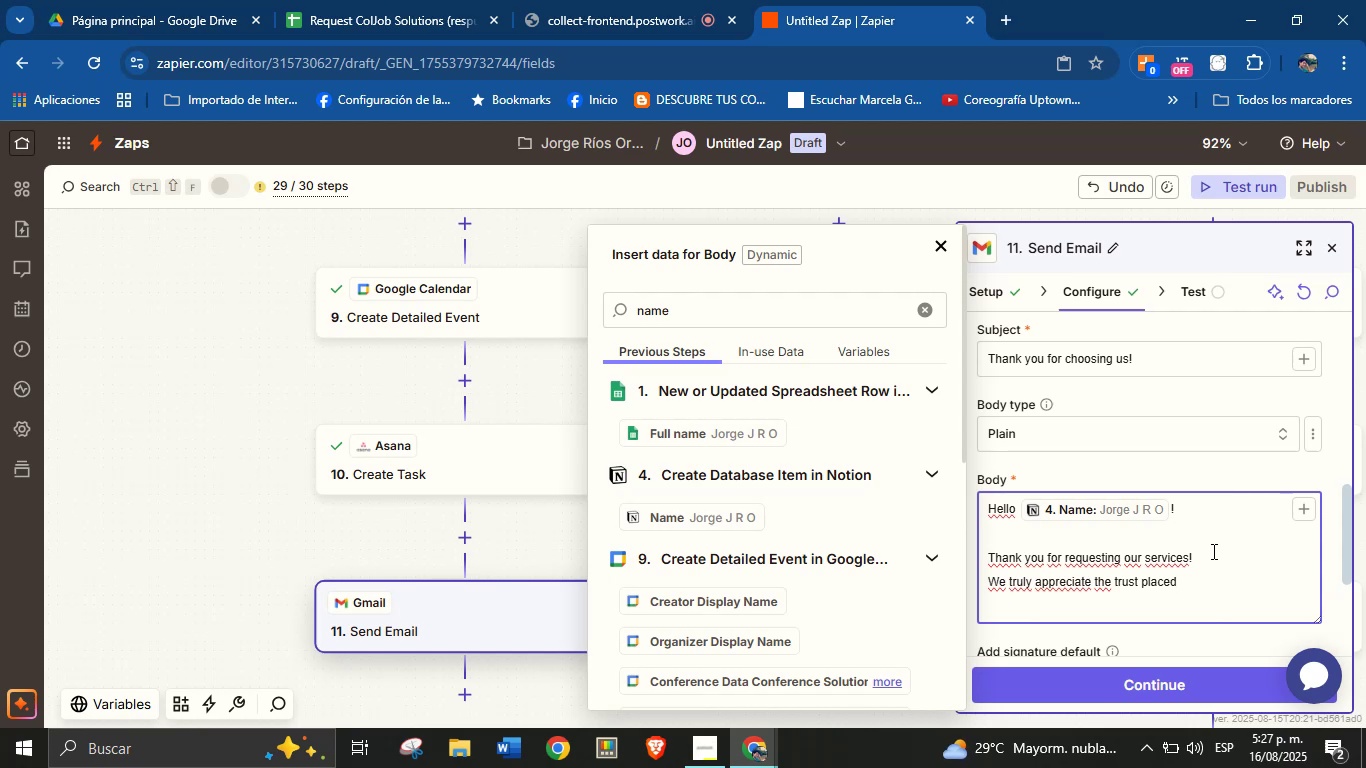 
key(ArrowLeft)
 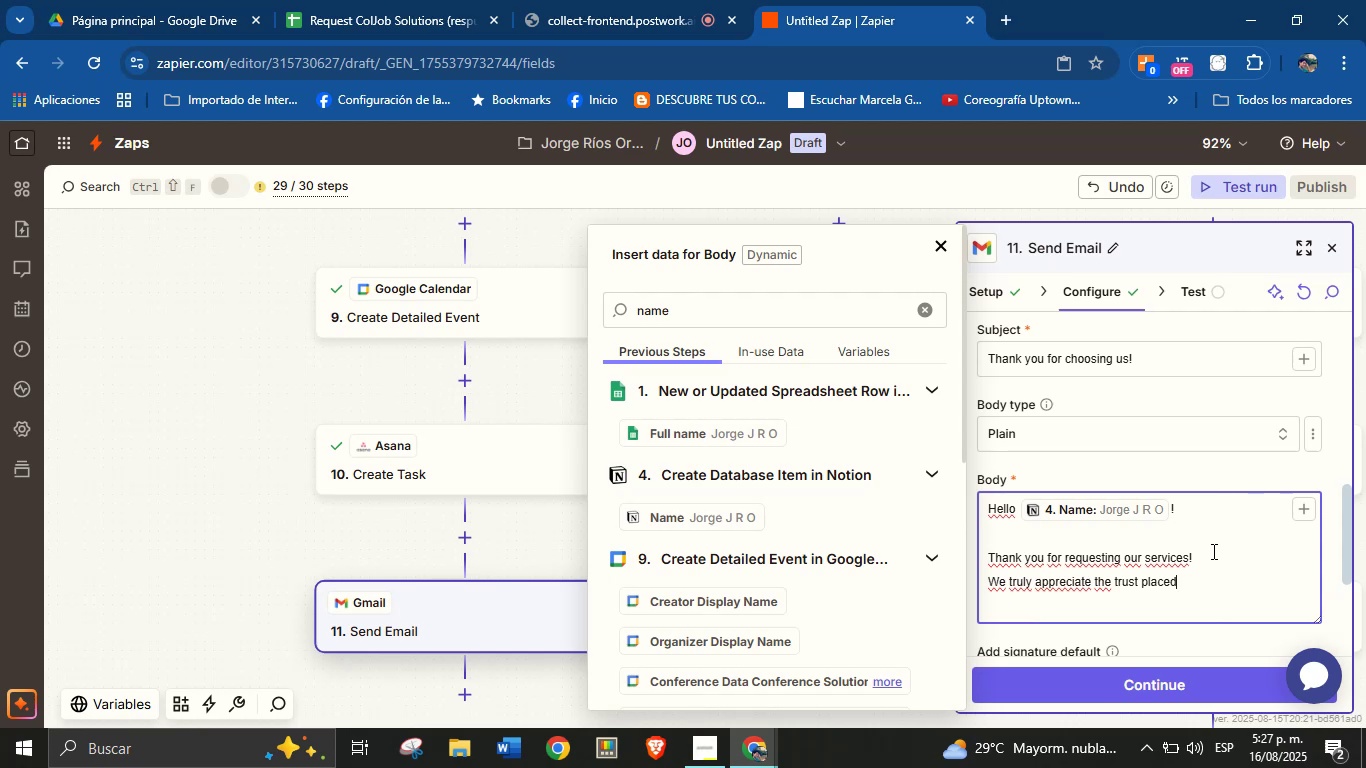 
key(ArrowLeft)
 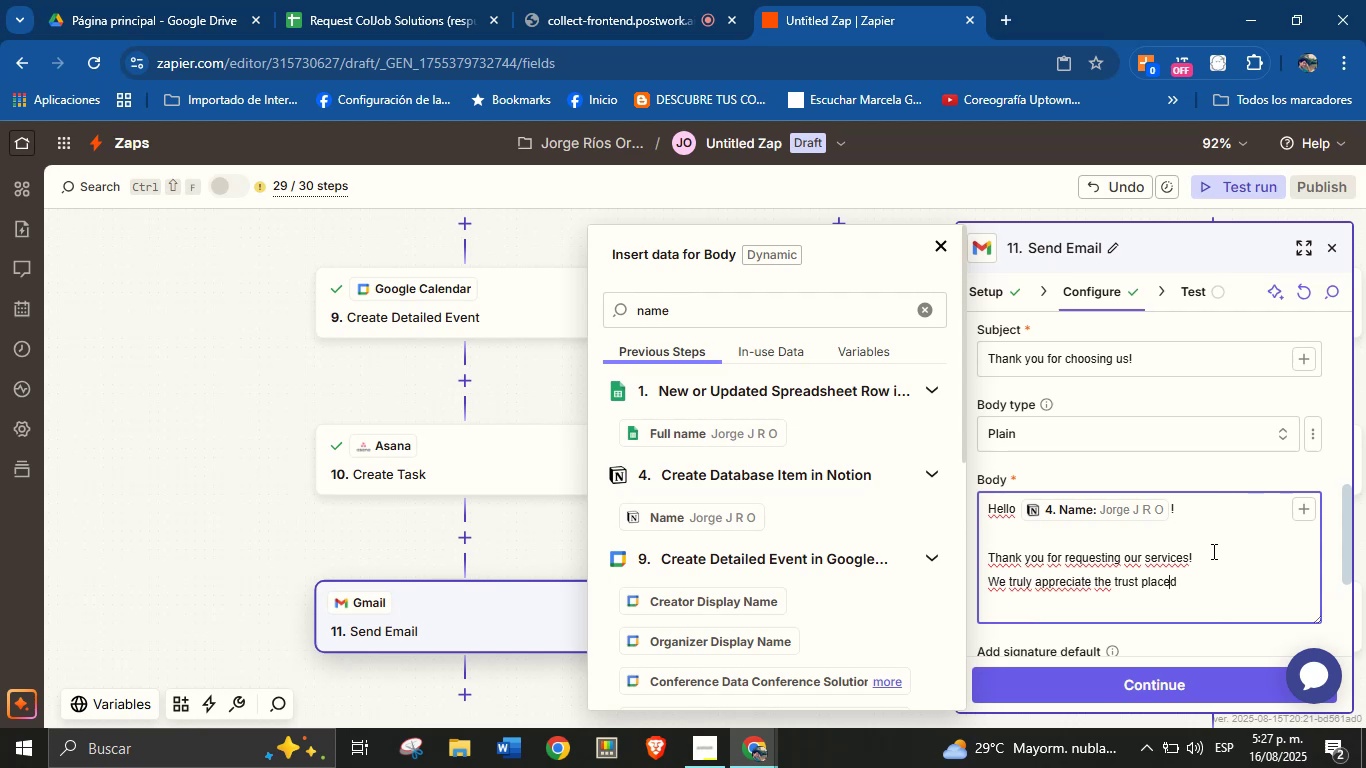 
key(ArrowLeft)
 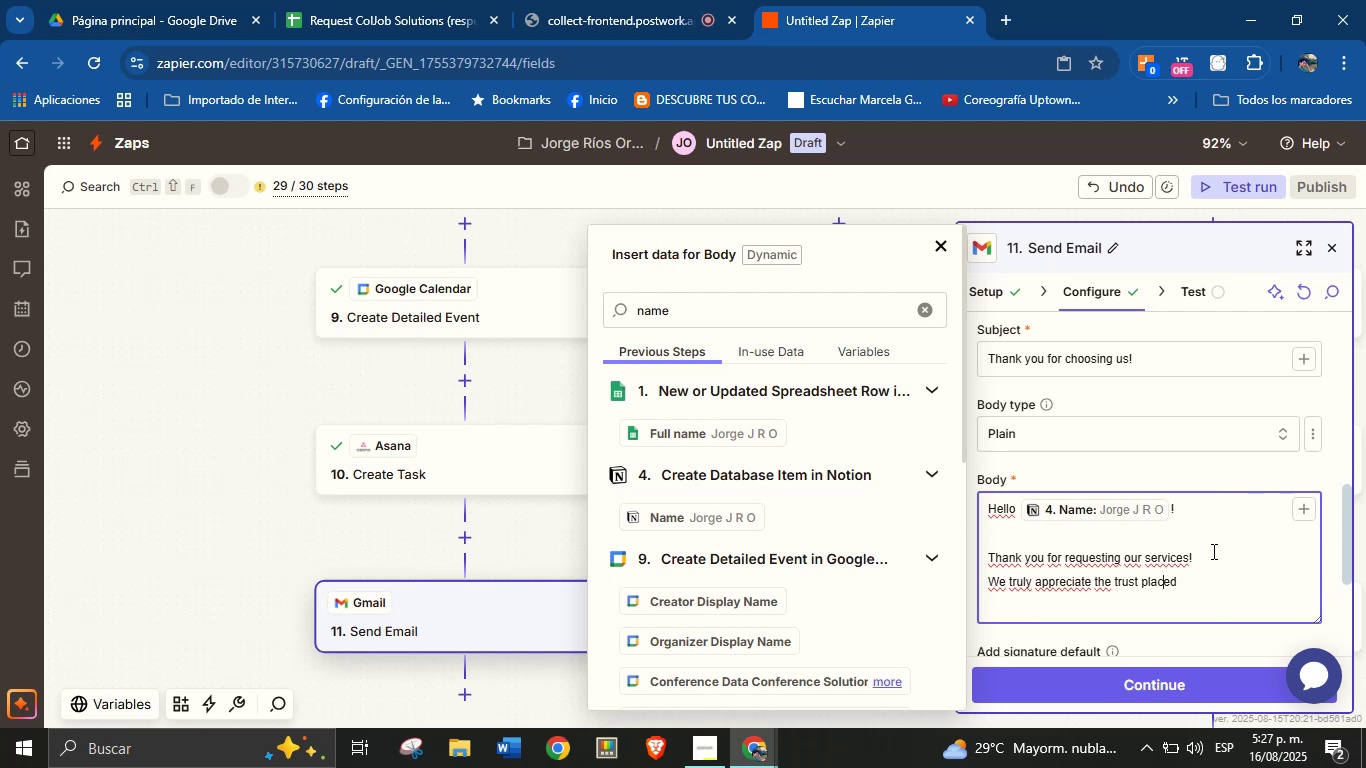 
key(ArrowLeft)
 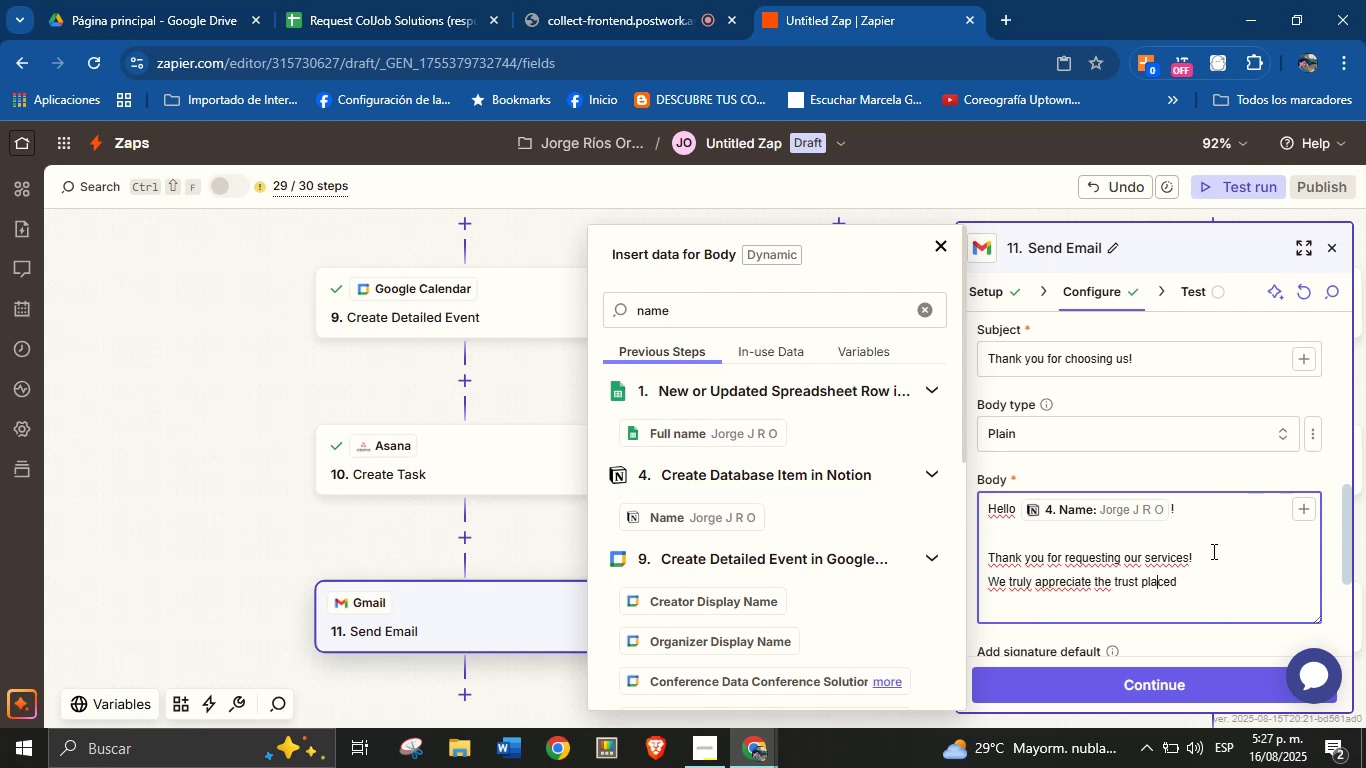 
key(ArrowLeft)
 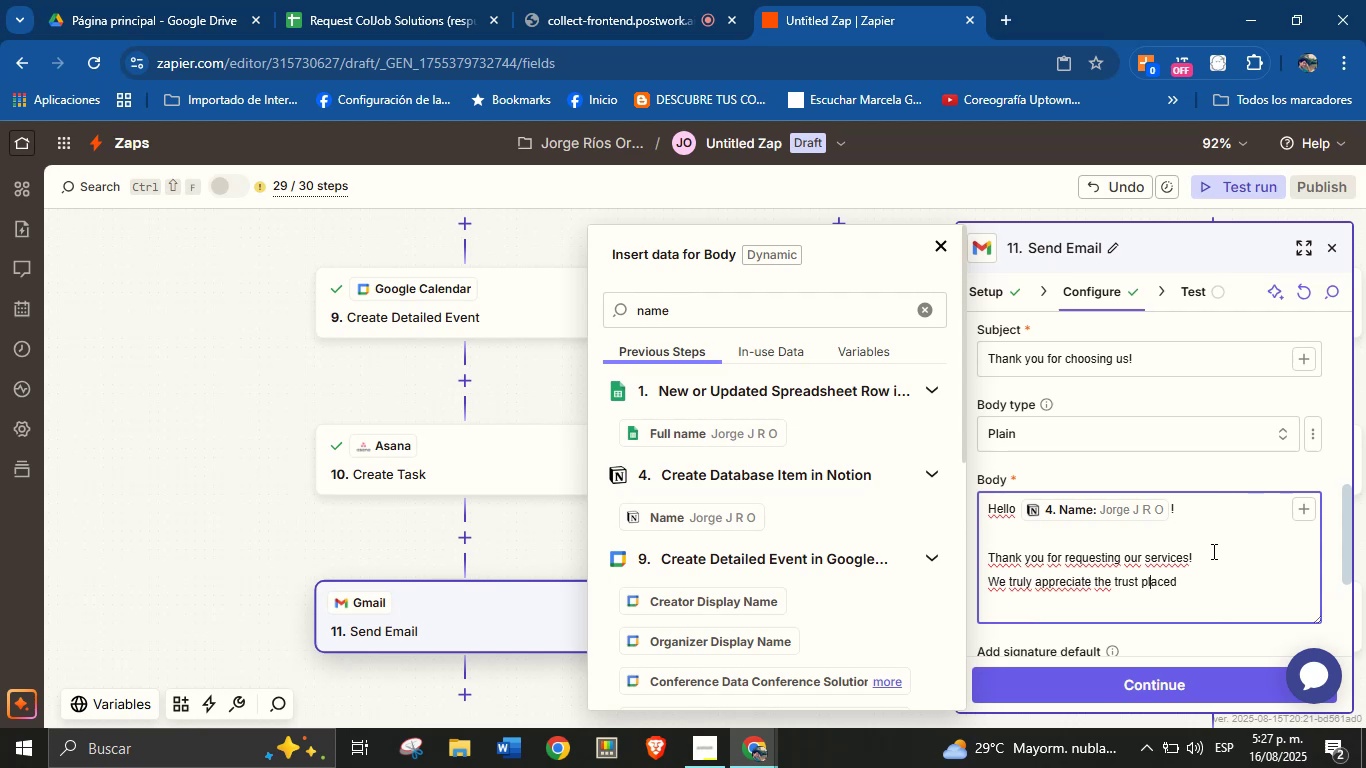 
key(ArrowLeft)
 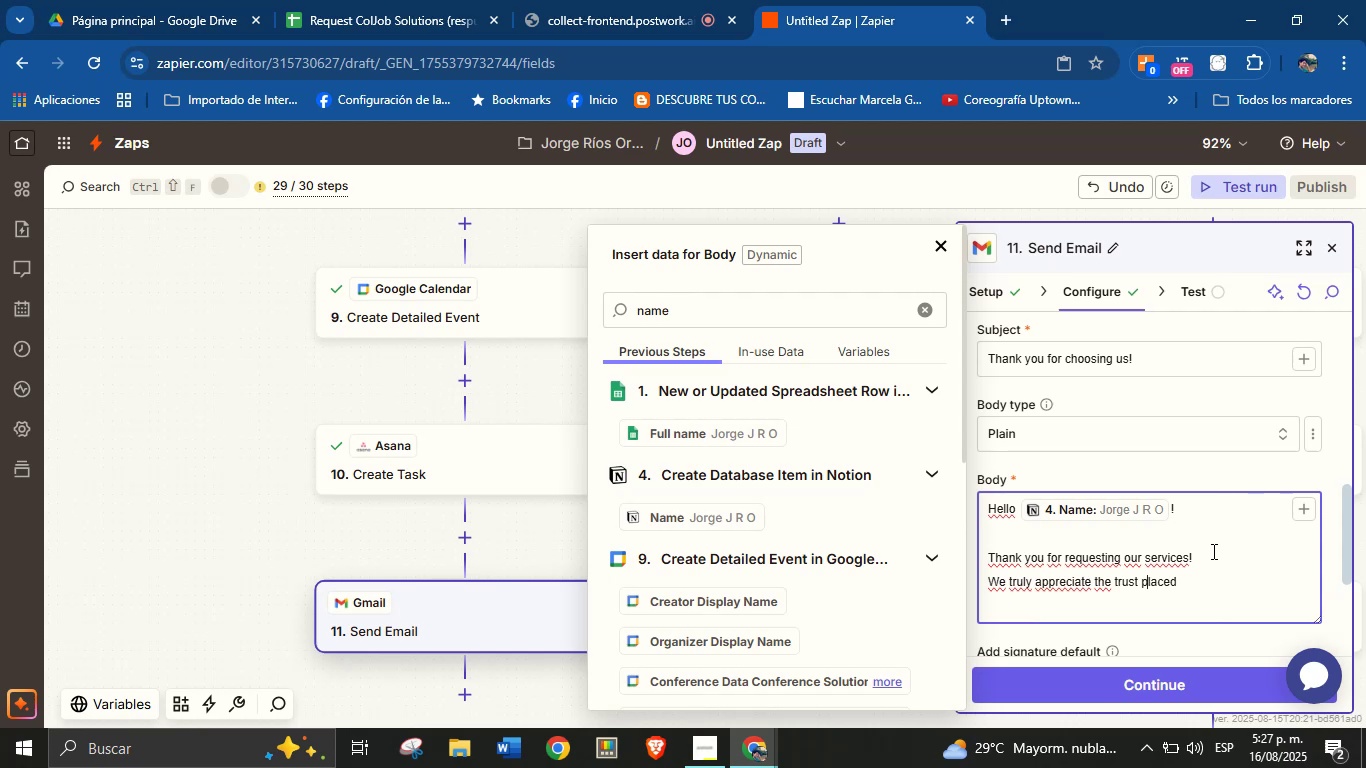 
key(ArrowLeft)
 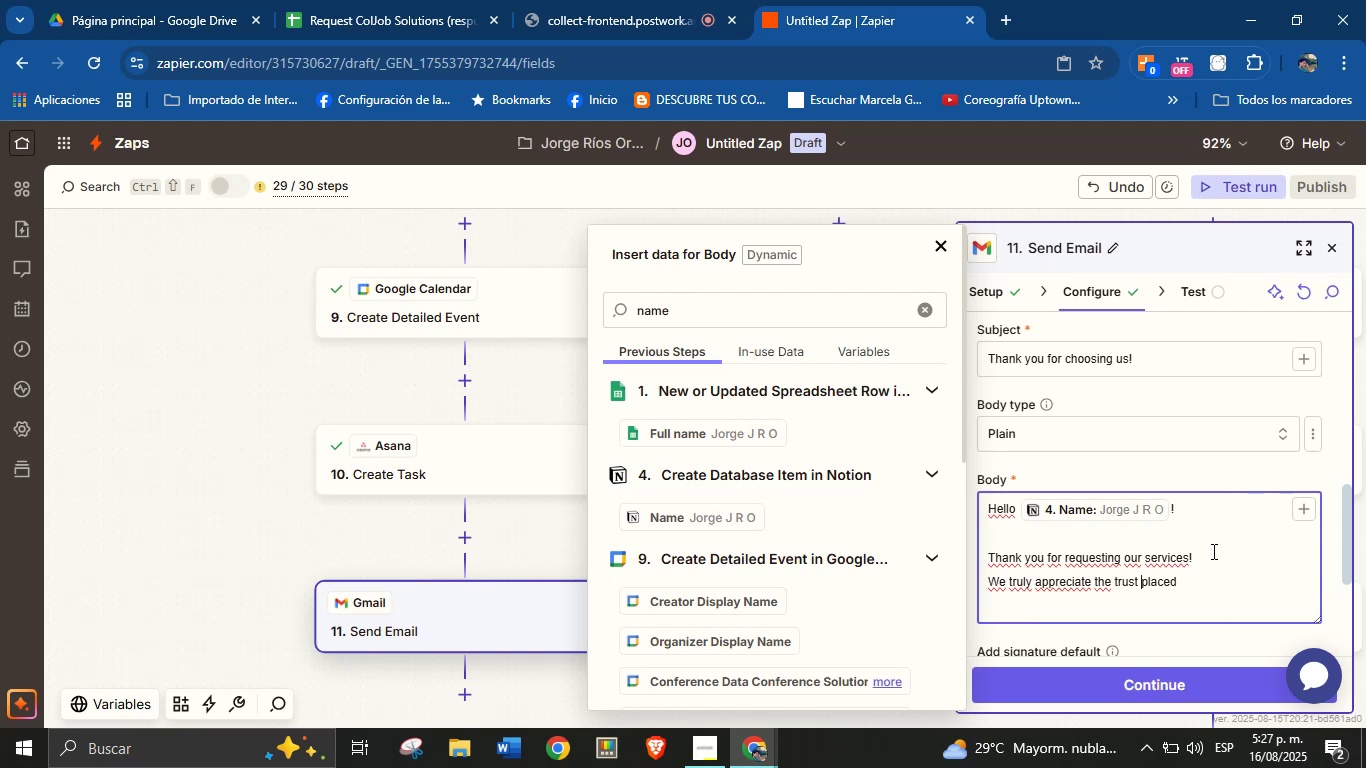 
type(you[ve )
 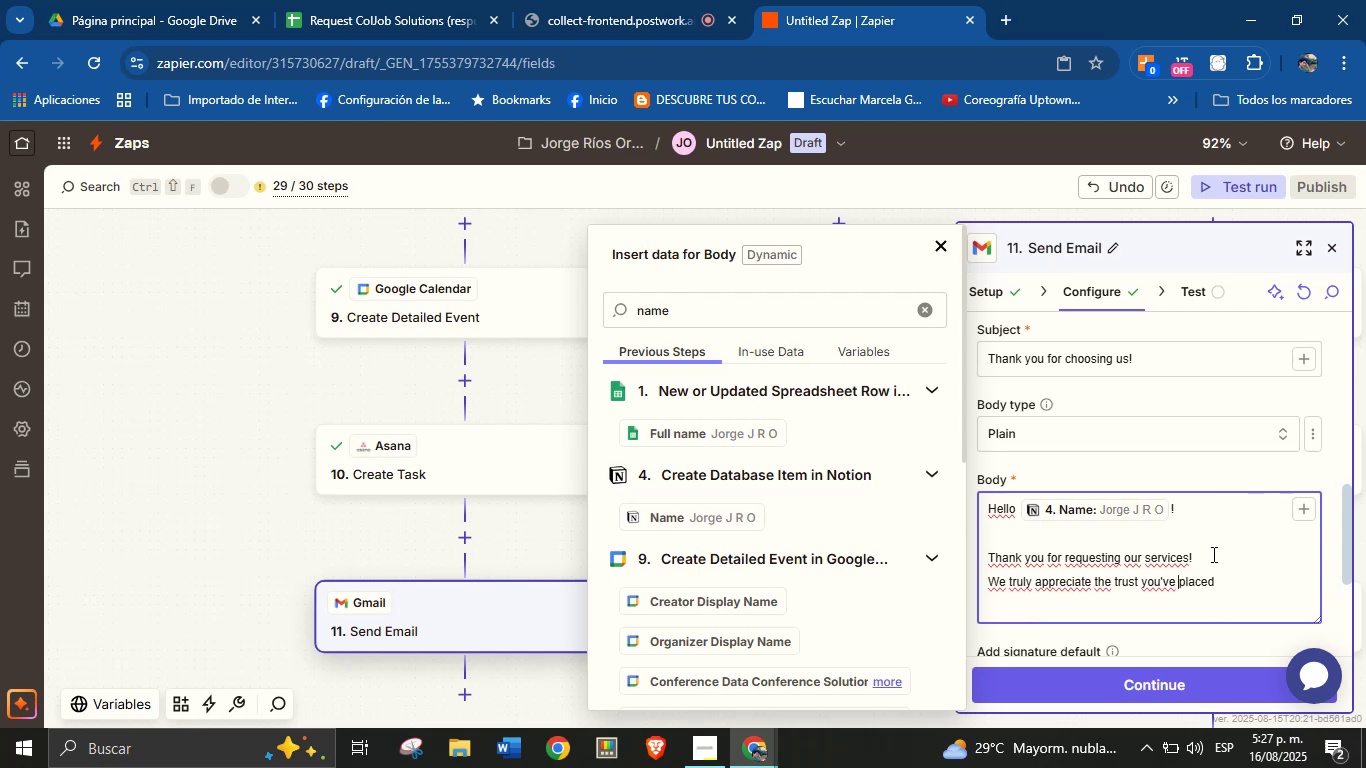 
left_click([1251, 588])
 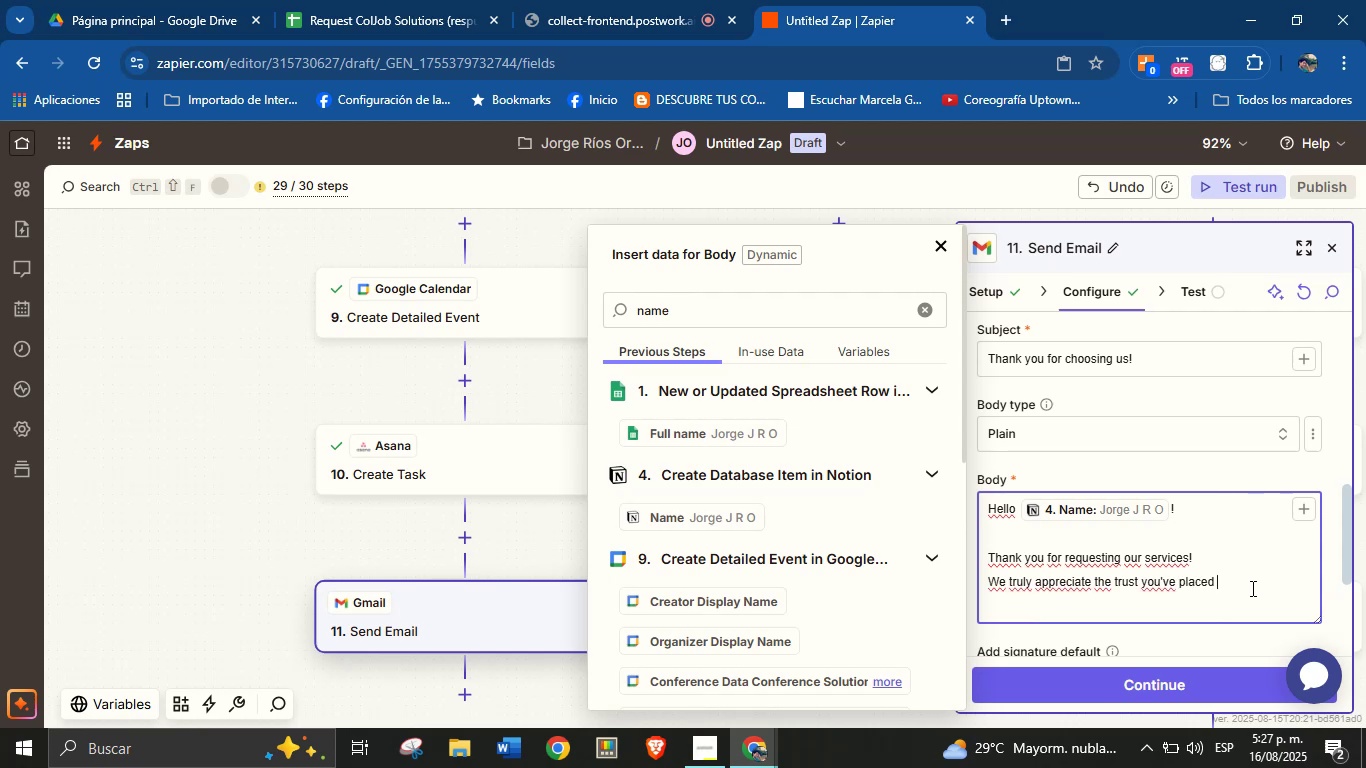 
type(in us.)
 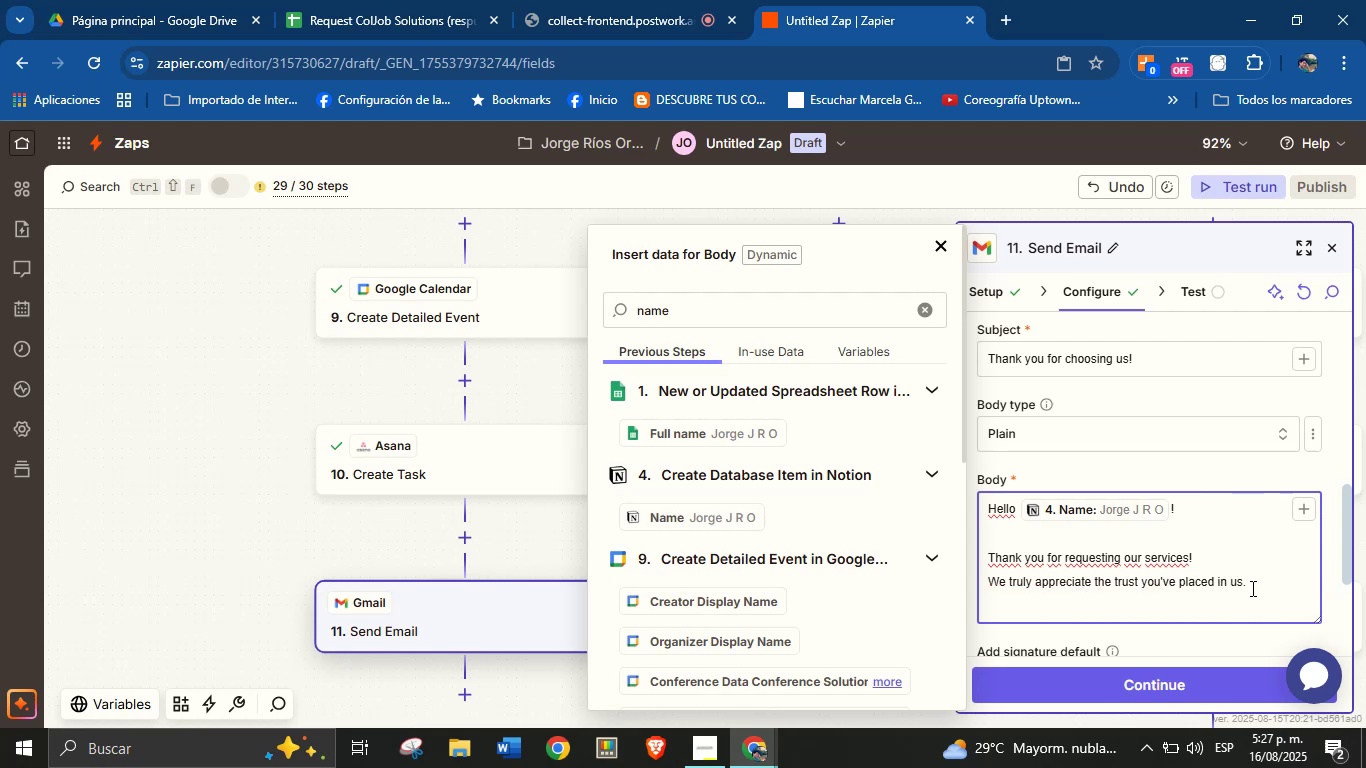 
key(Enter)
 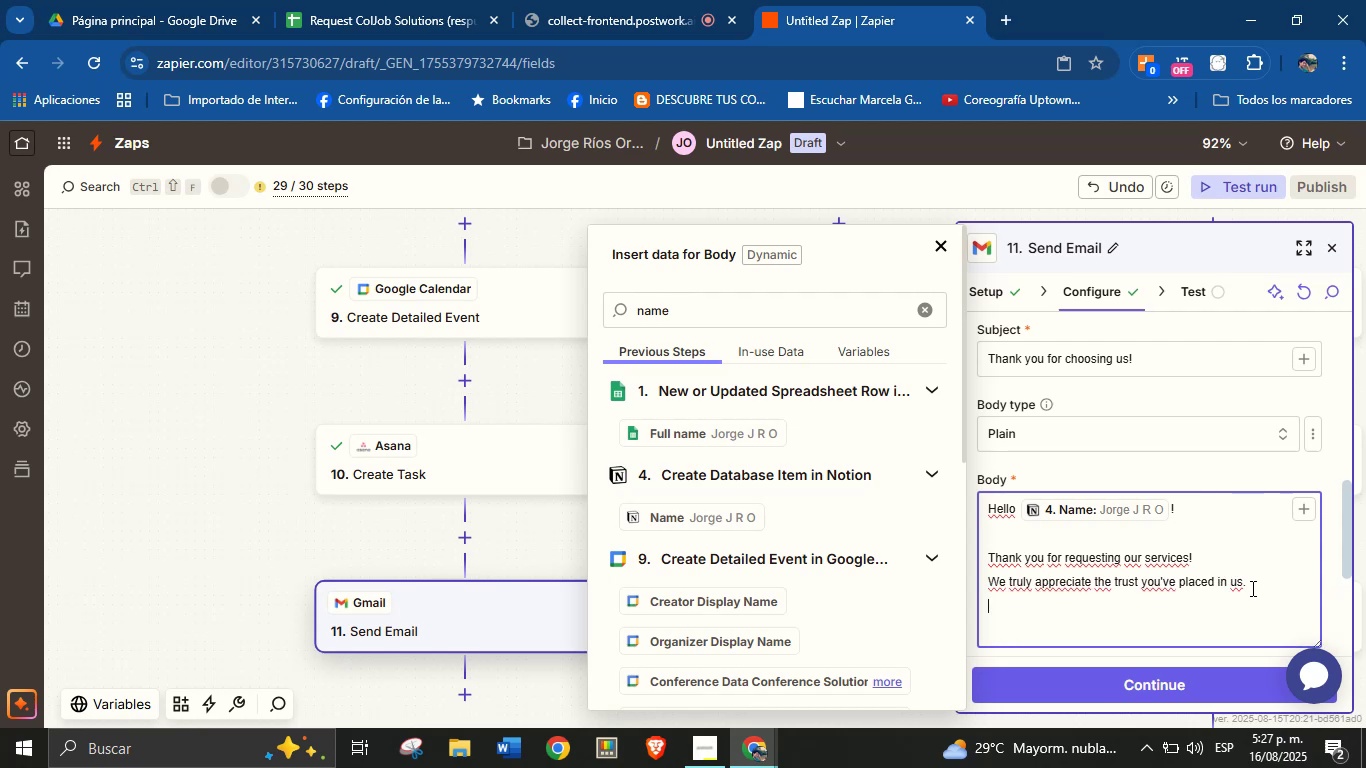 
key(Enter)
 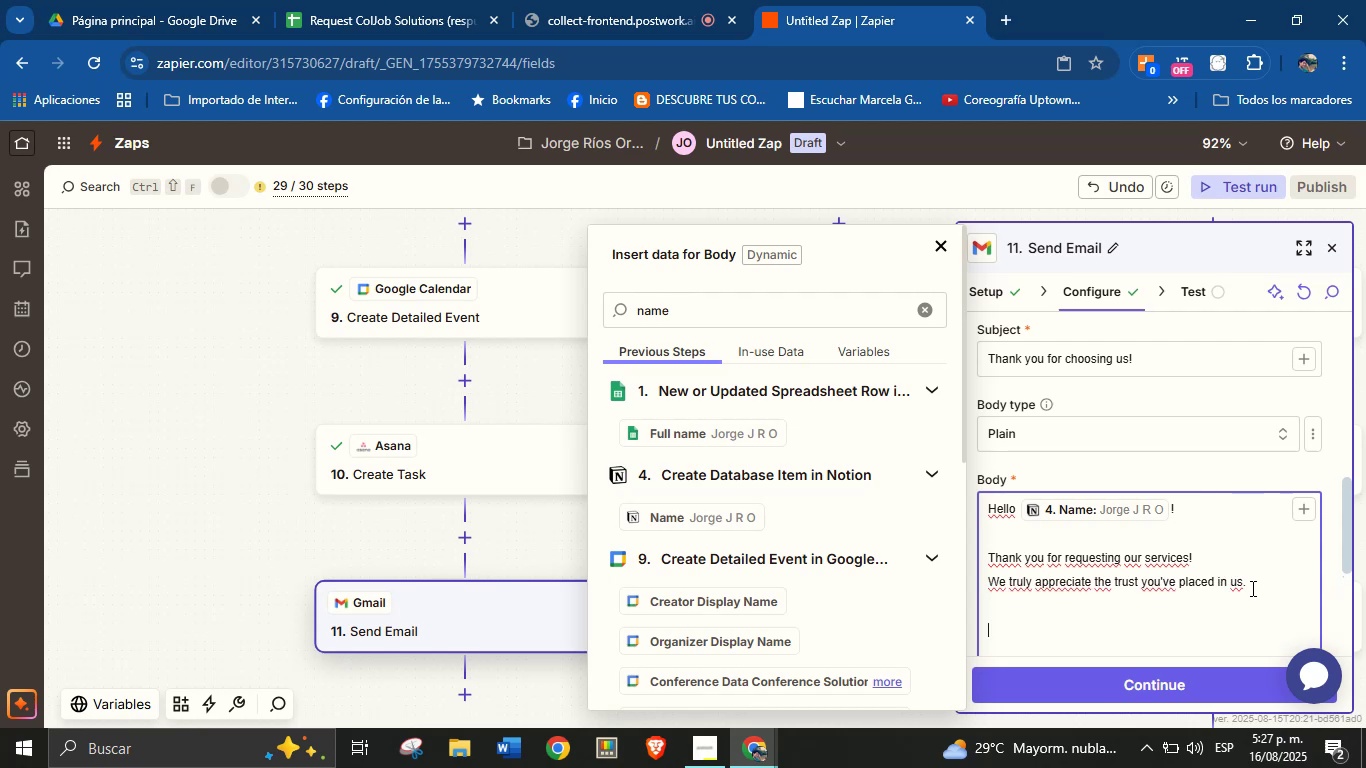 
key(CapsLock)
 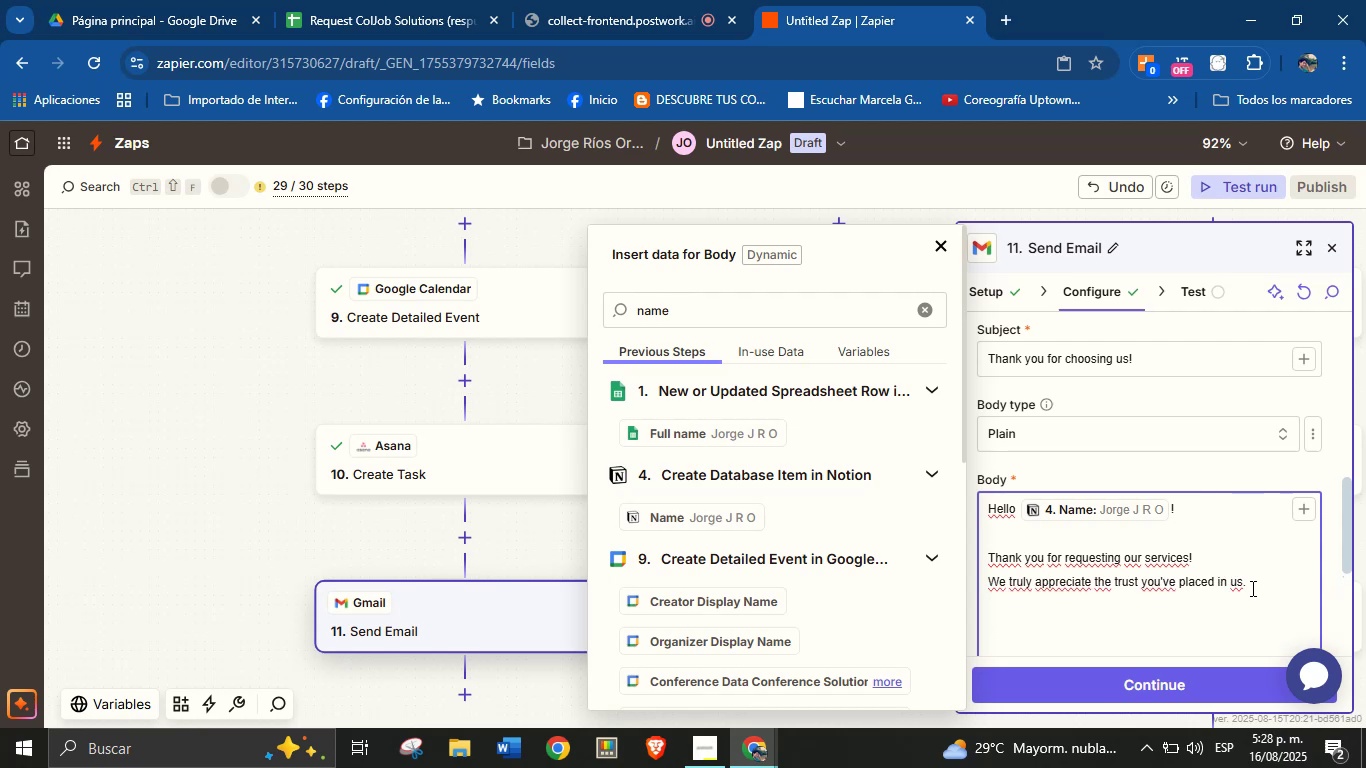 
wait(5.53)
 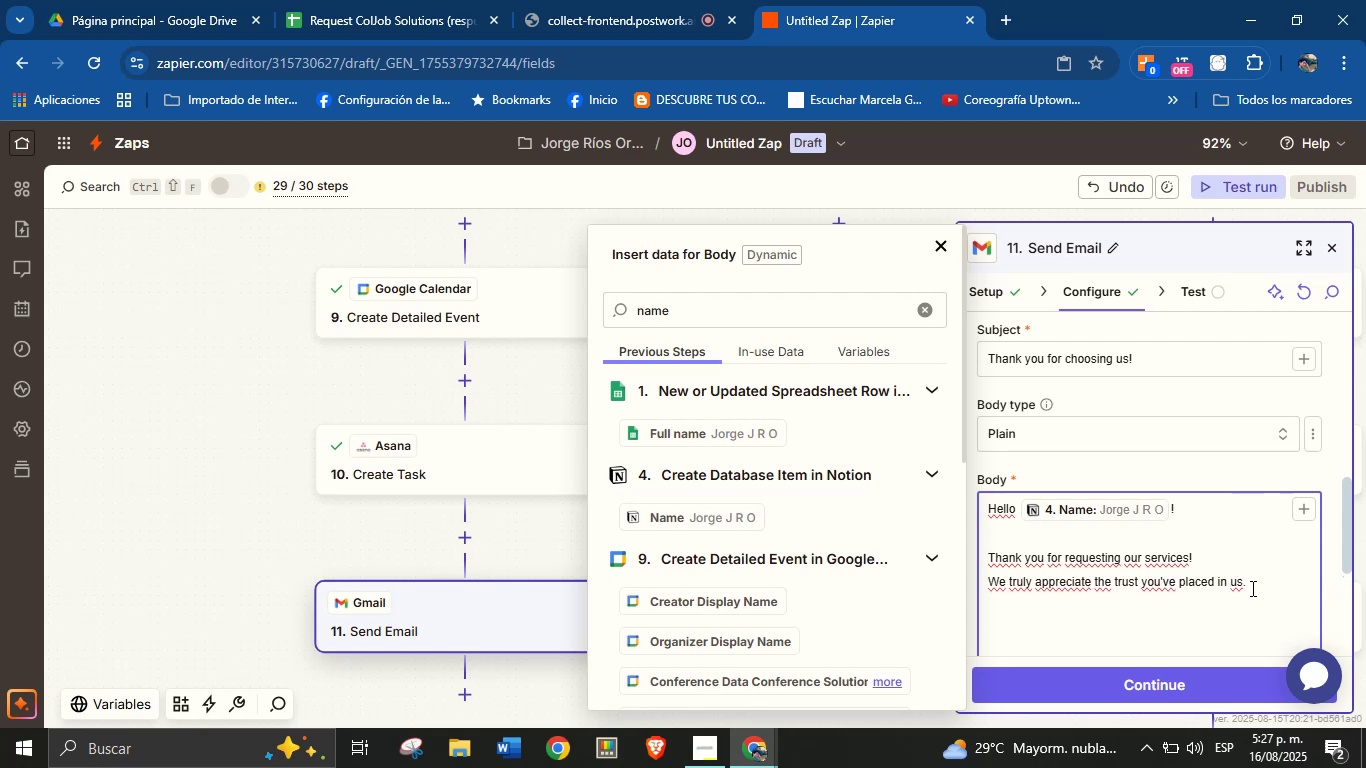 
type(This is a friendly reminder about our upcoming )
 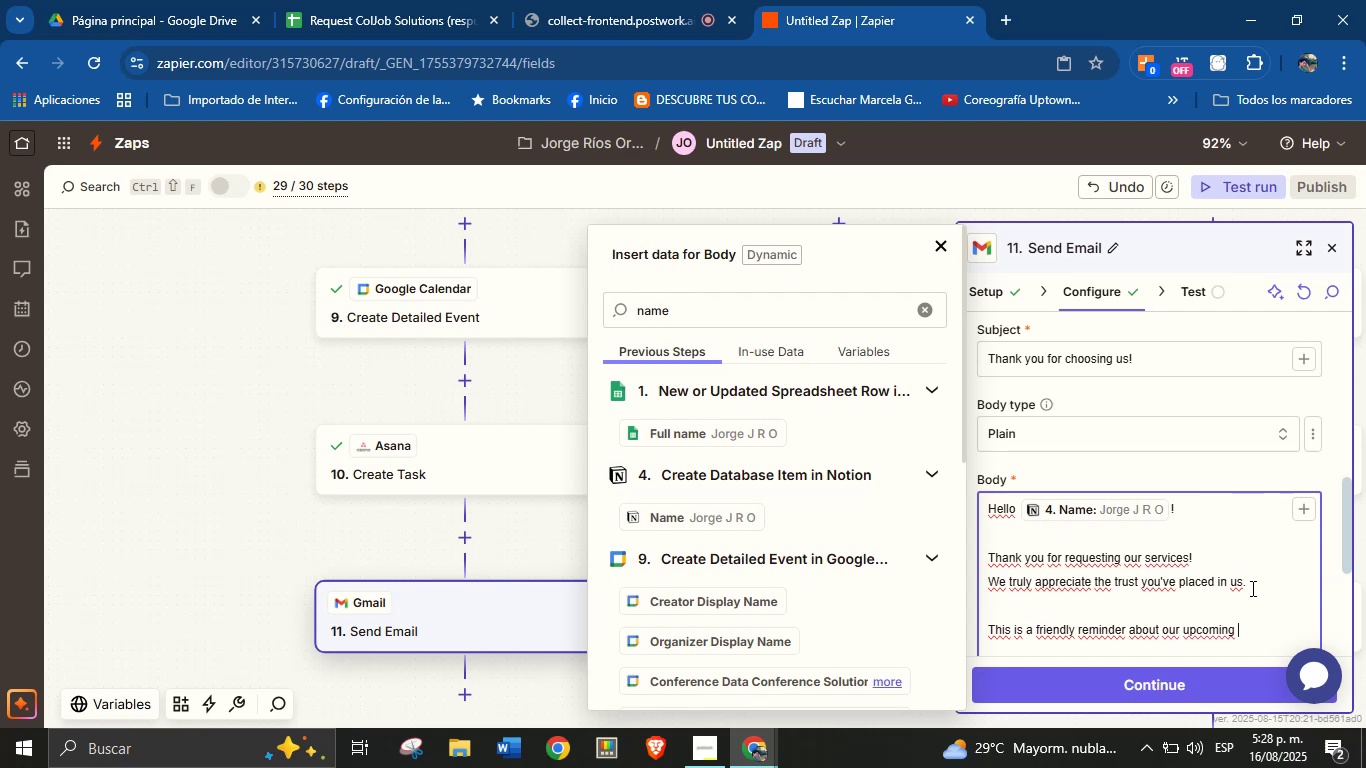 
wait(6.12)
 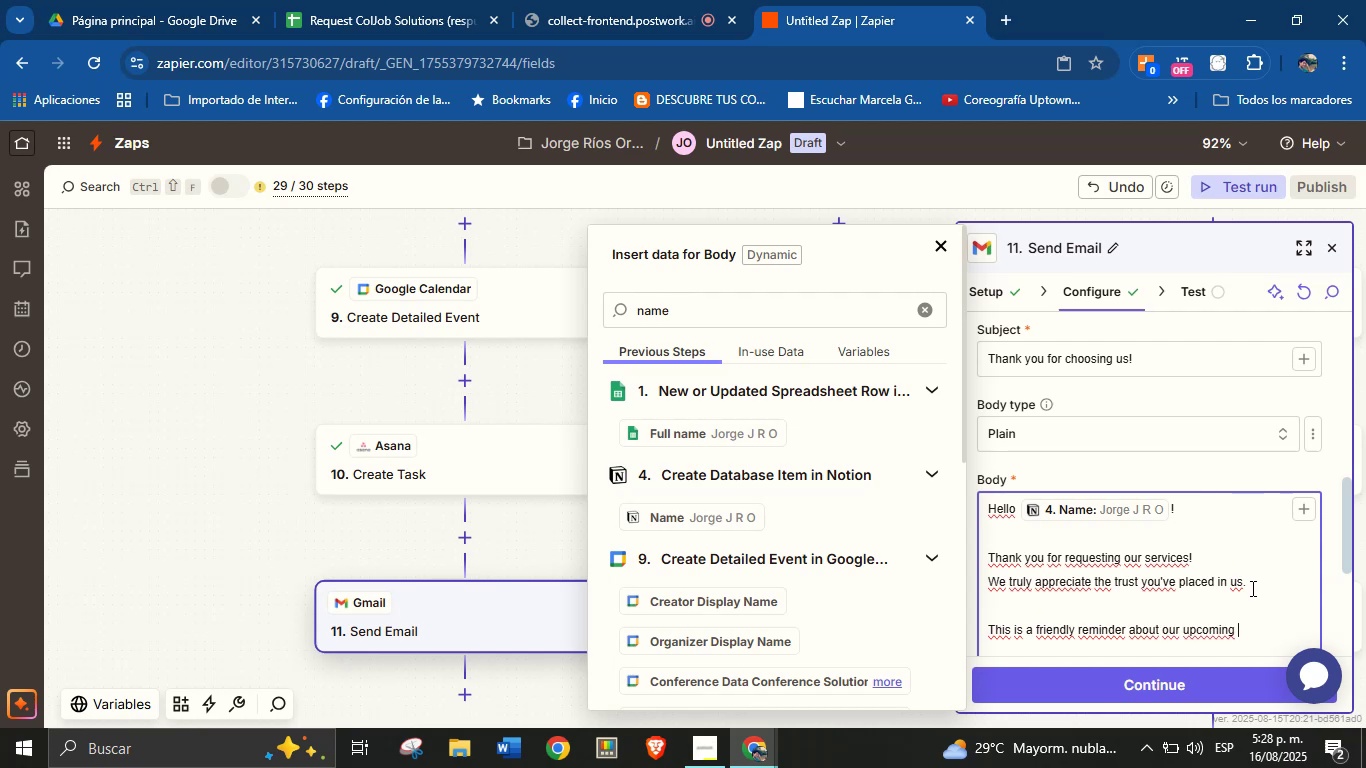 
type(meeting>)
 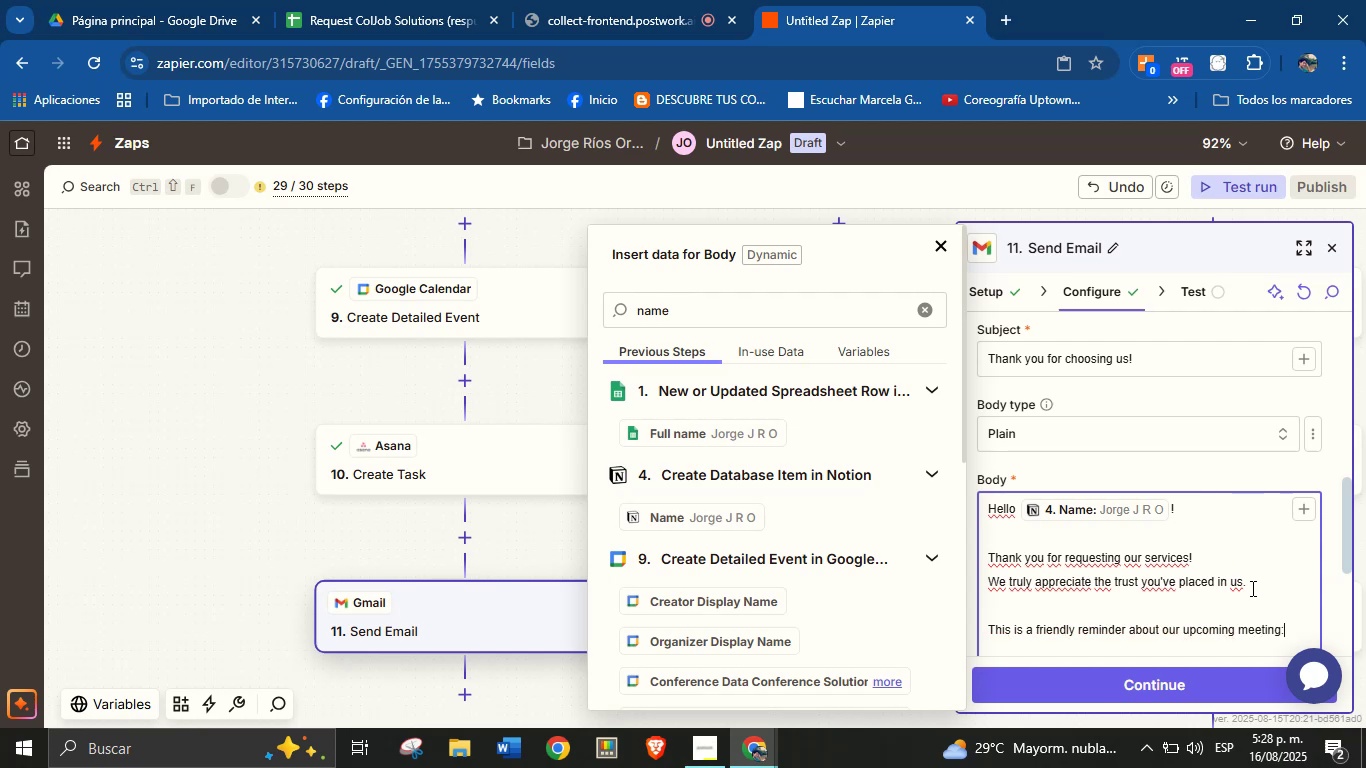 
key(Enter)
 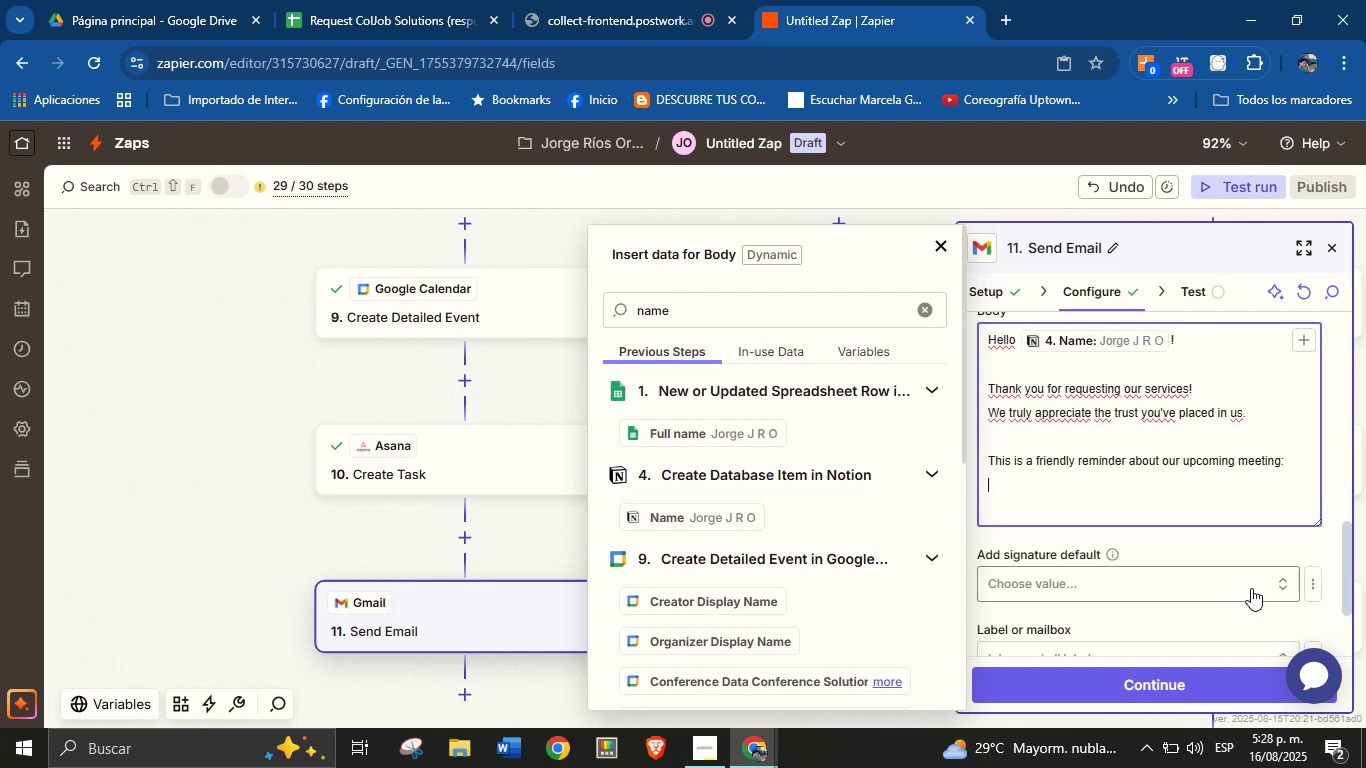 
type(Date)
 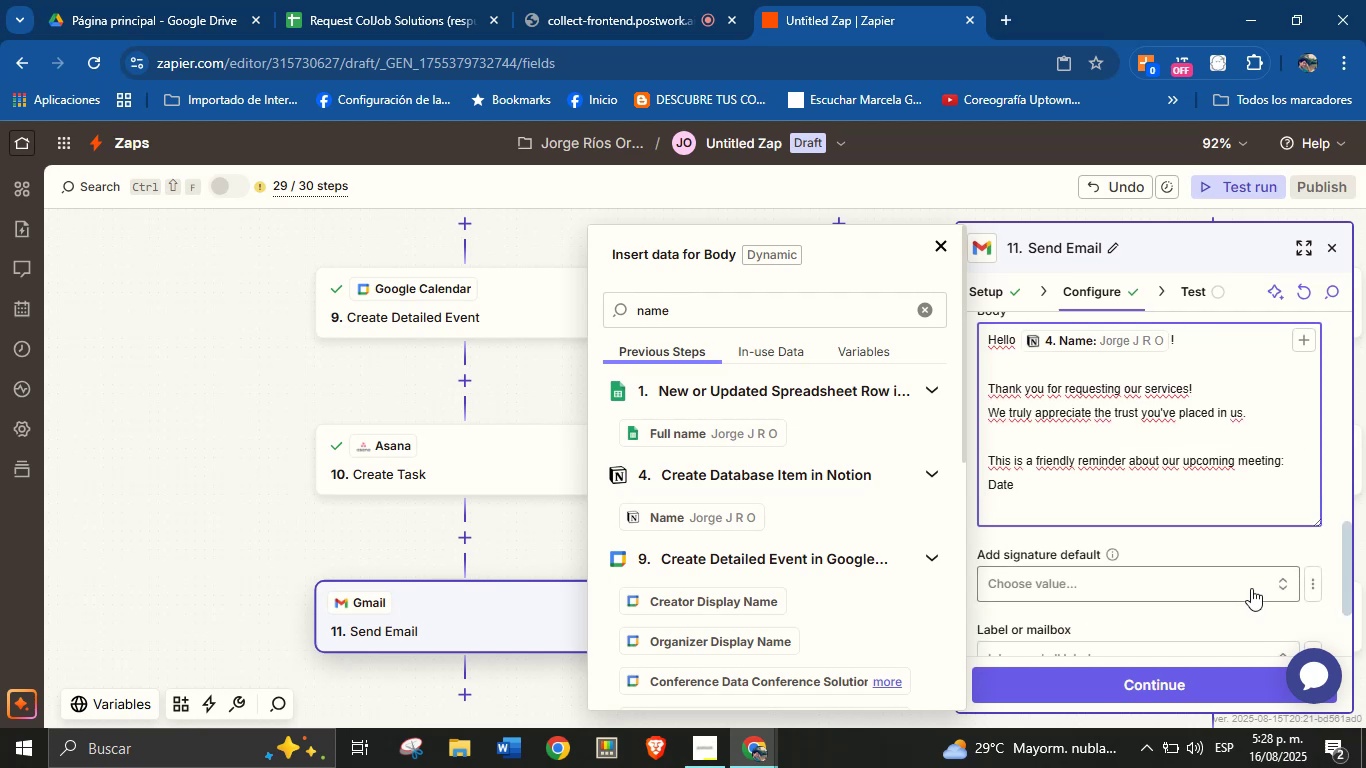 
type( ^ time> )
 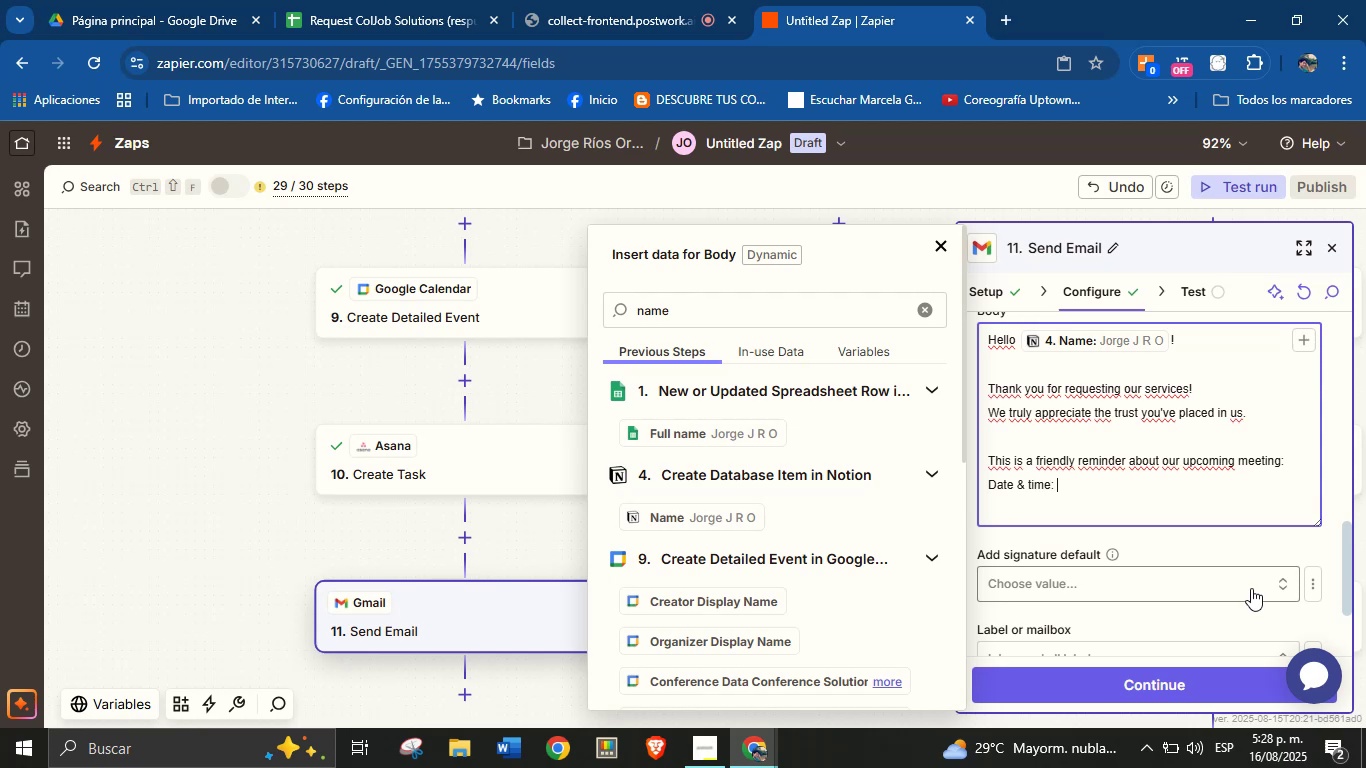 
double_click([774, 319])
 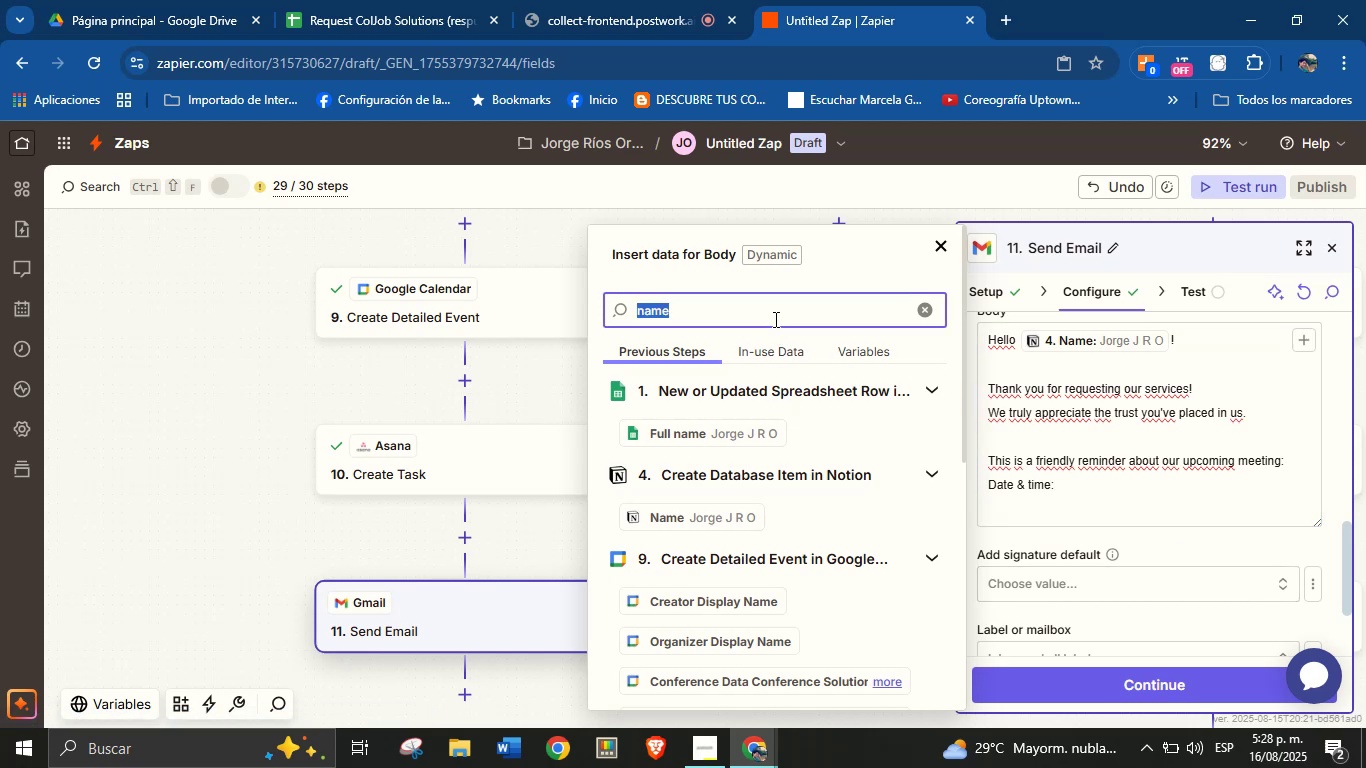 
type(meet)
 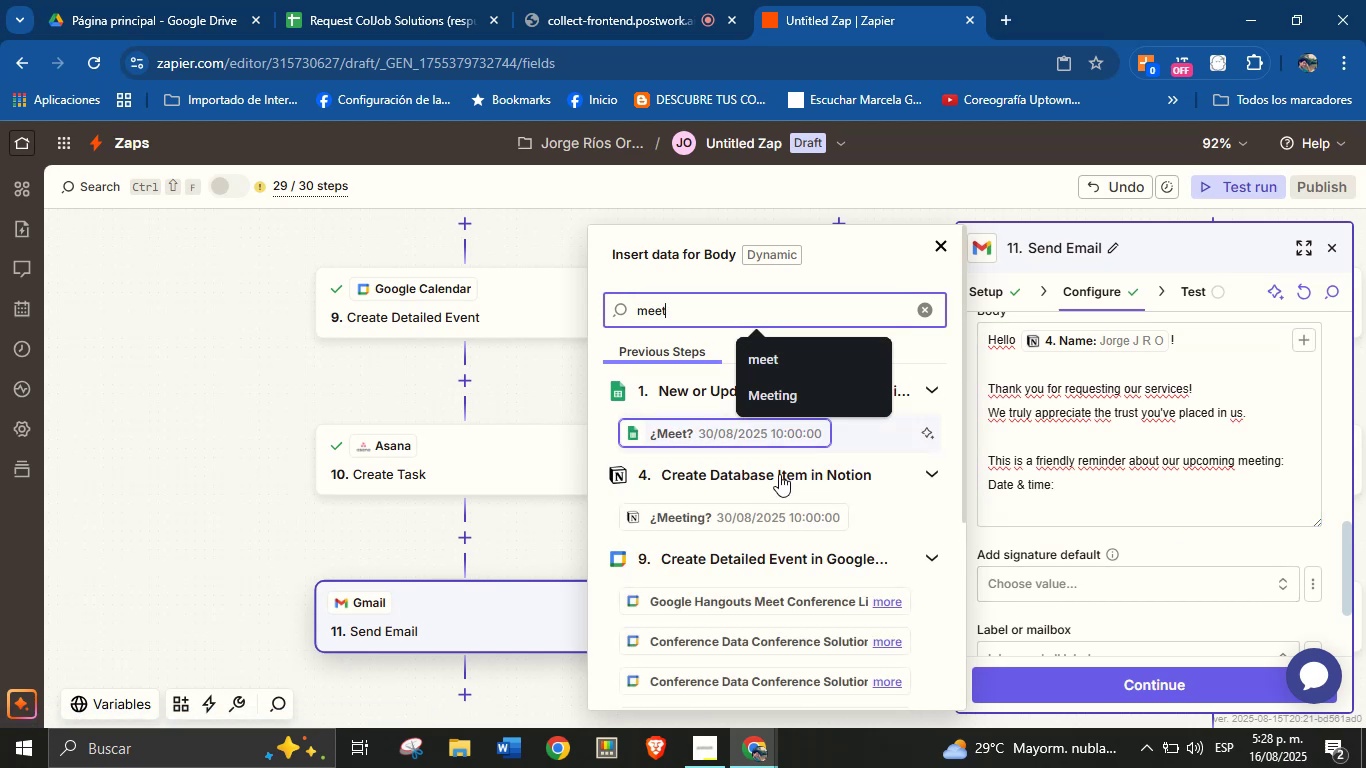 
left_click([783, 500])
 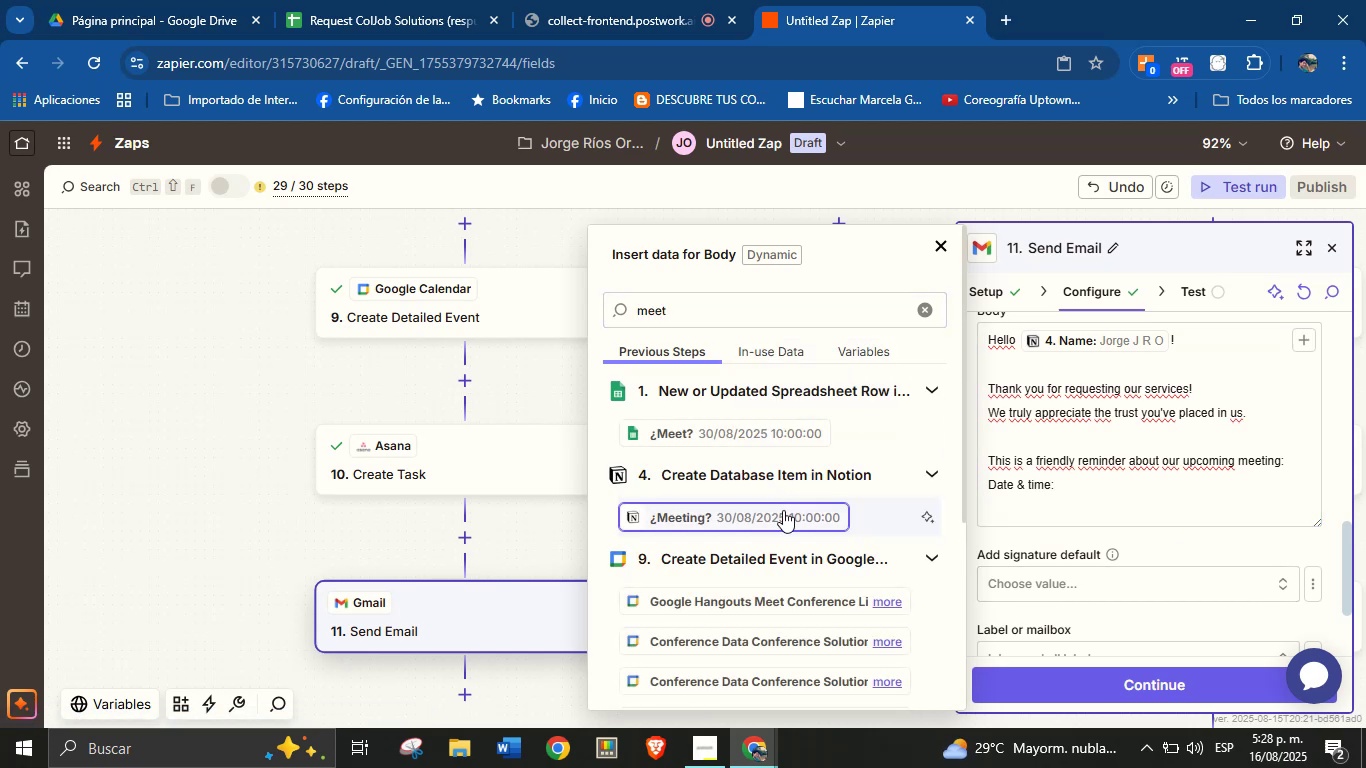 
left_click([783, 512])
 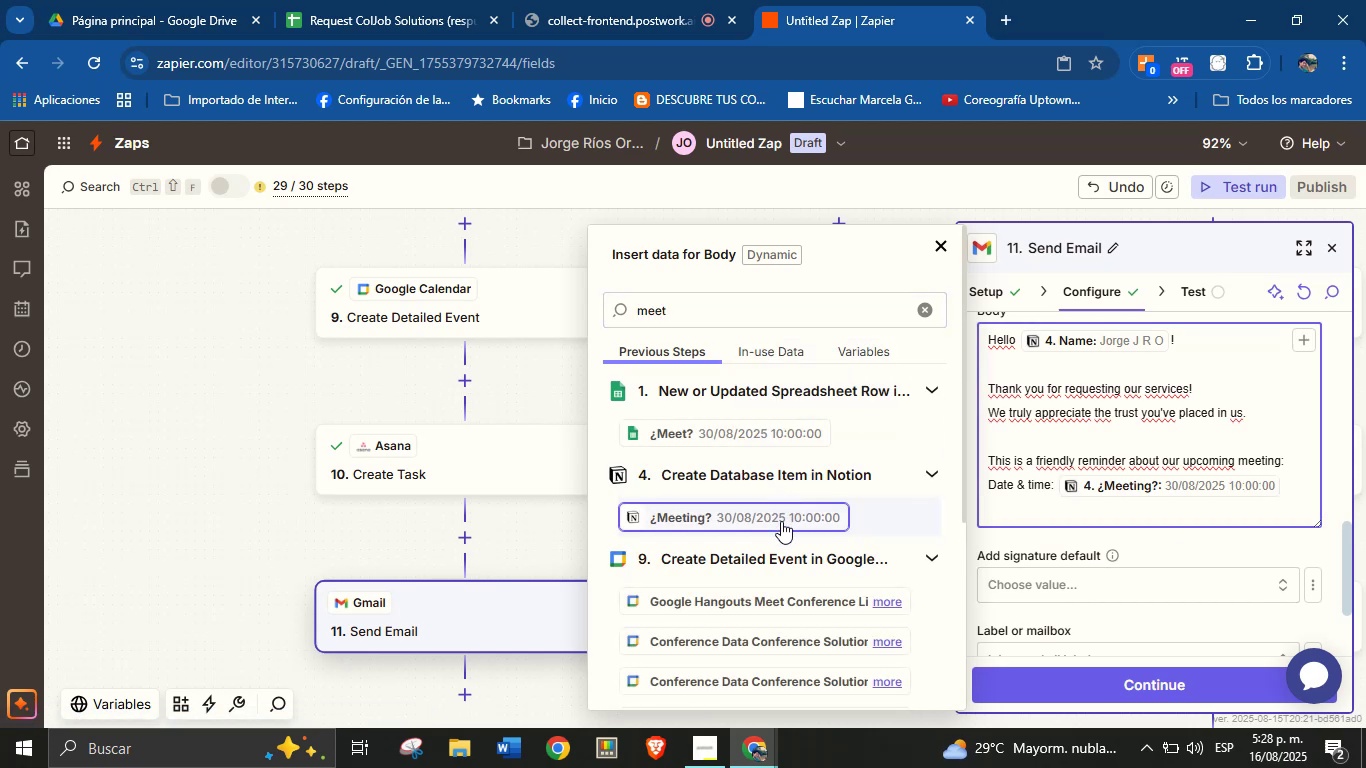 
key(Enter)
 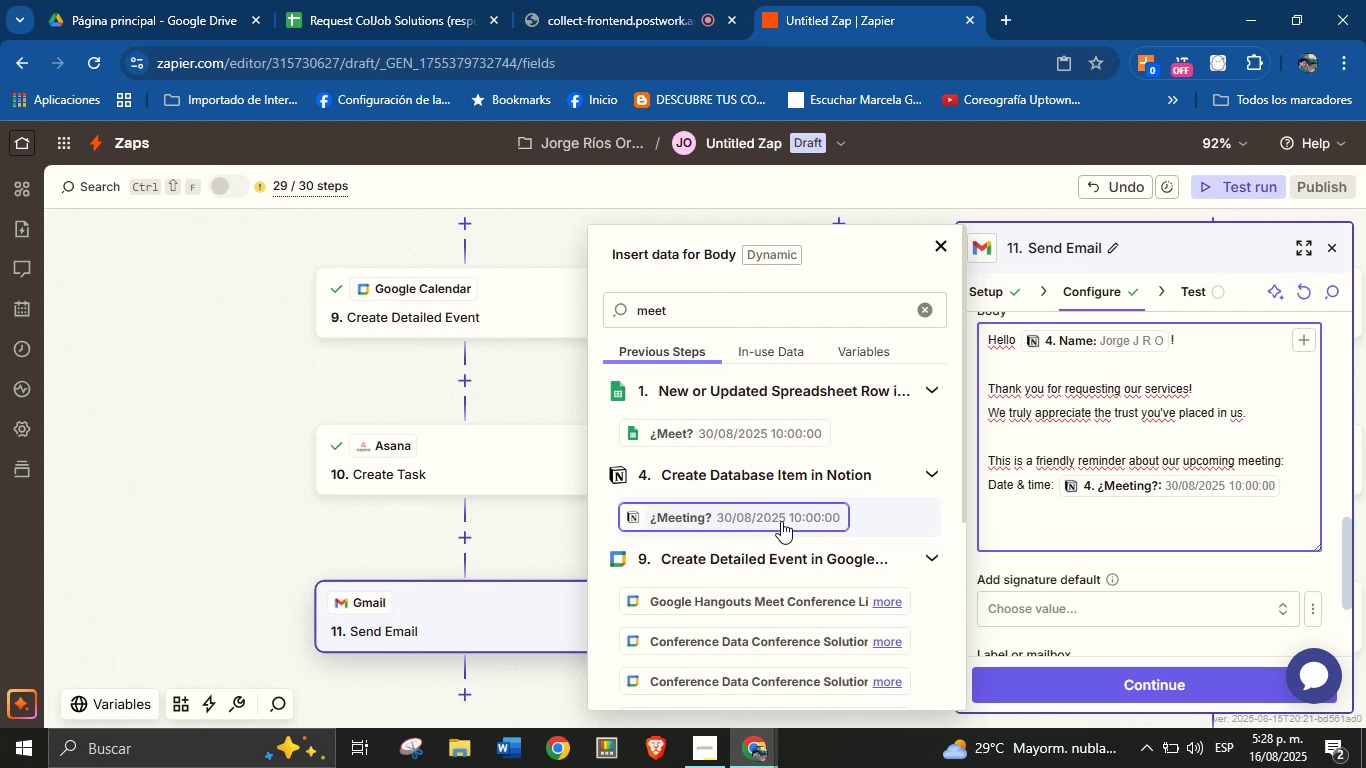 
type(Meeting link> )
 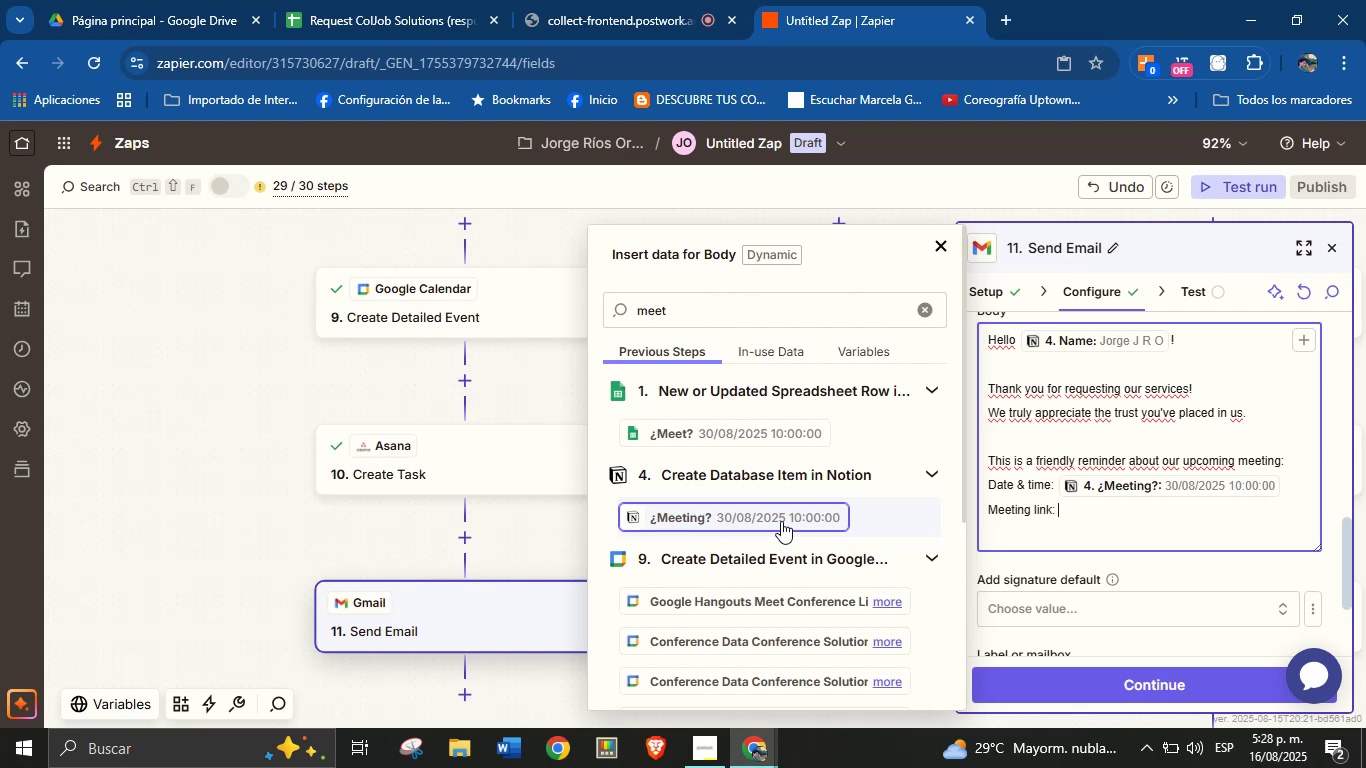 
key(Enter)
 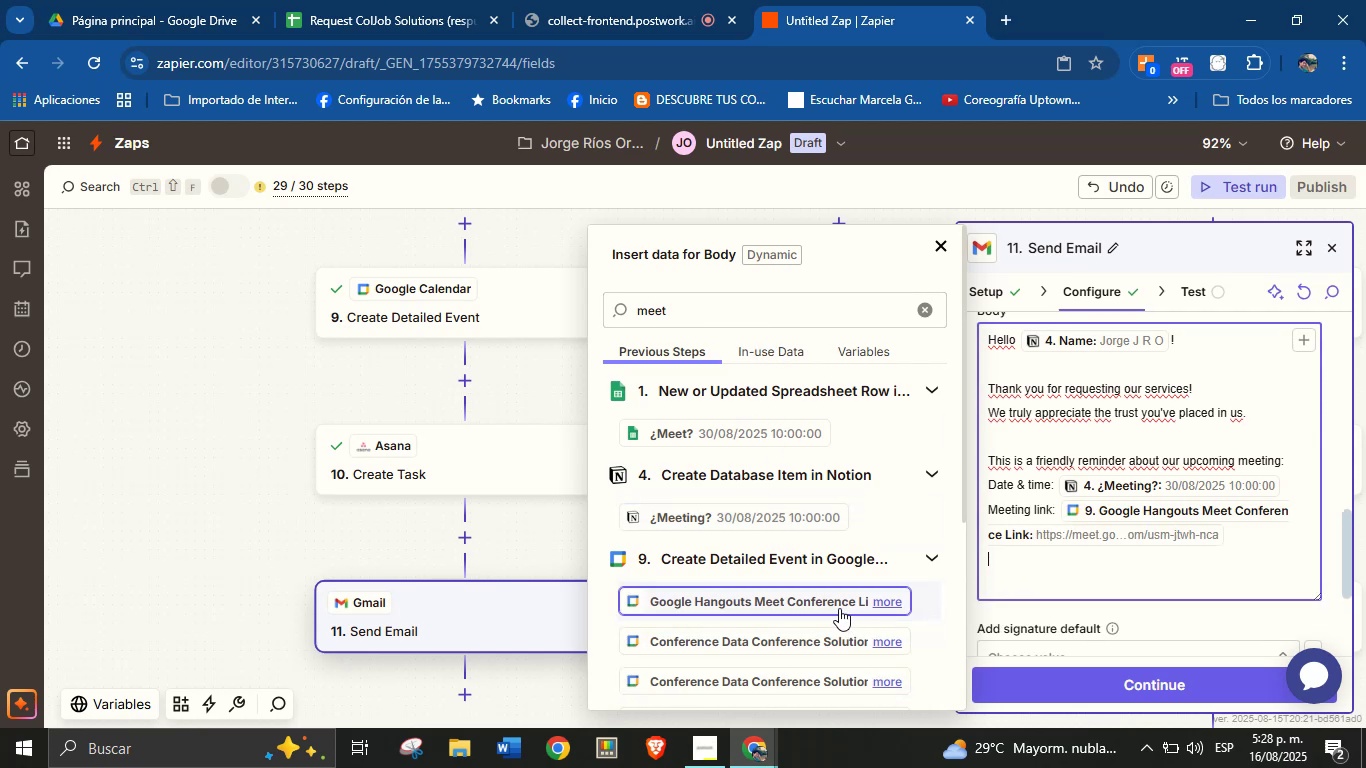 
key(Enter)
 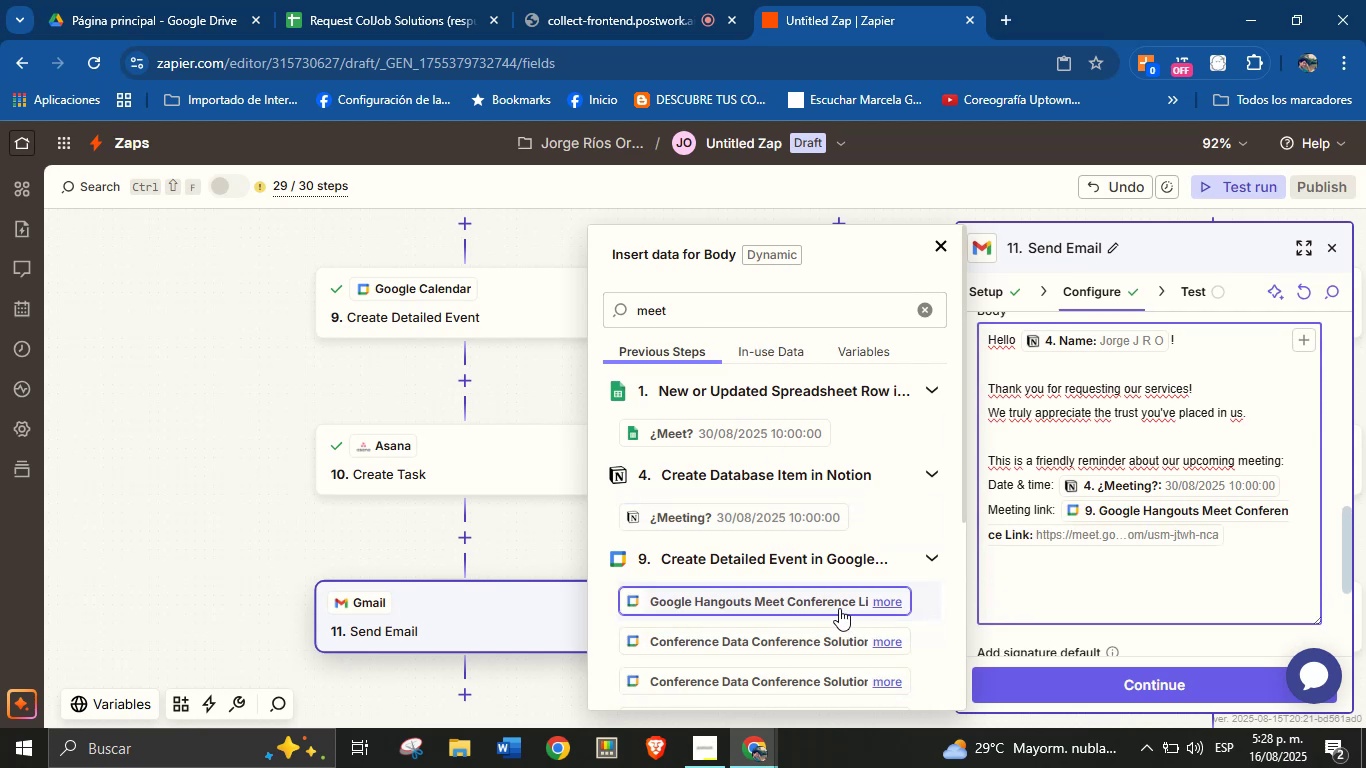 
type(See you soon!)
 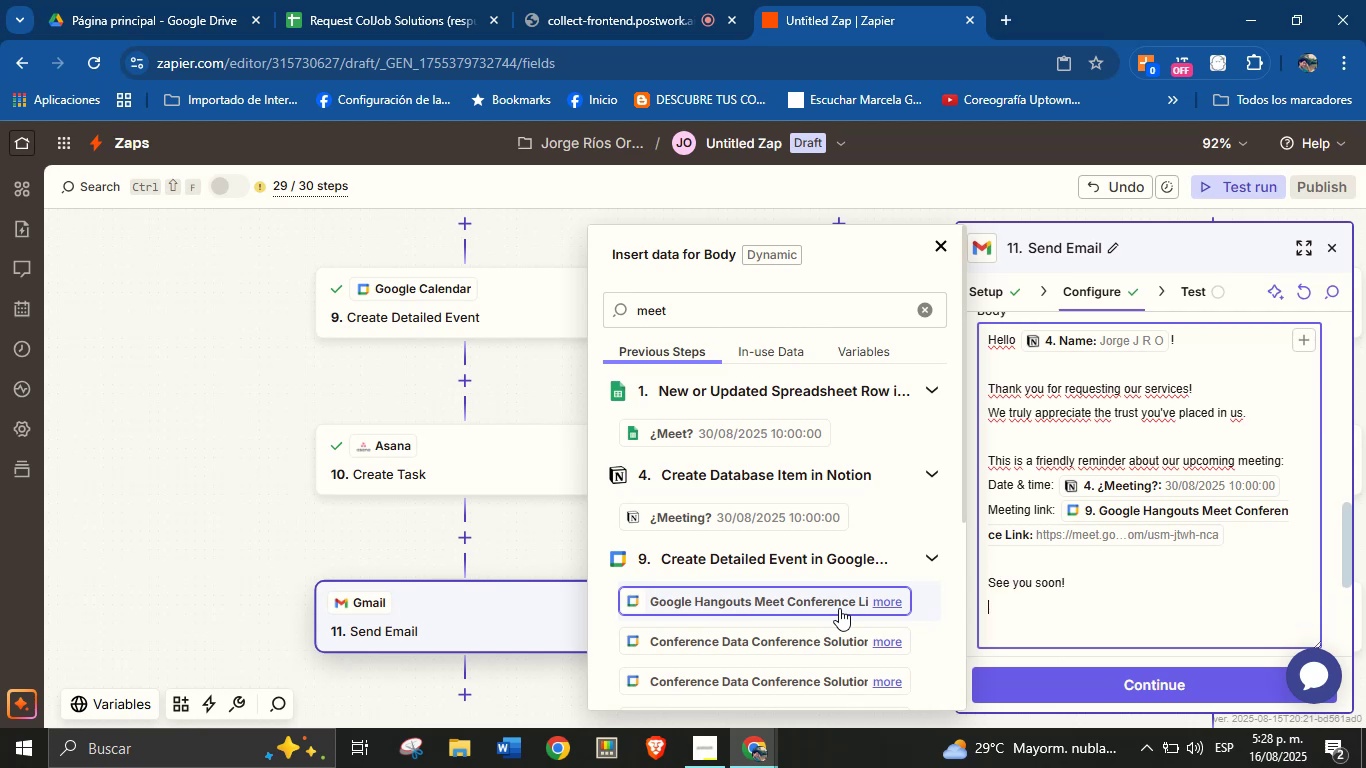 
 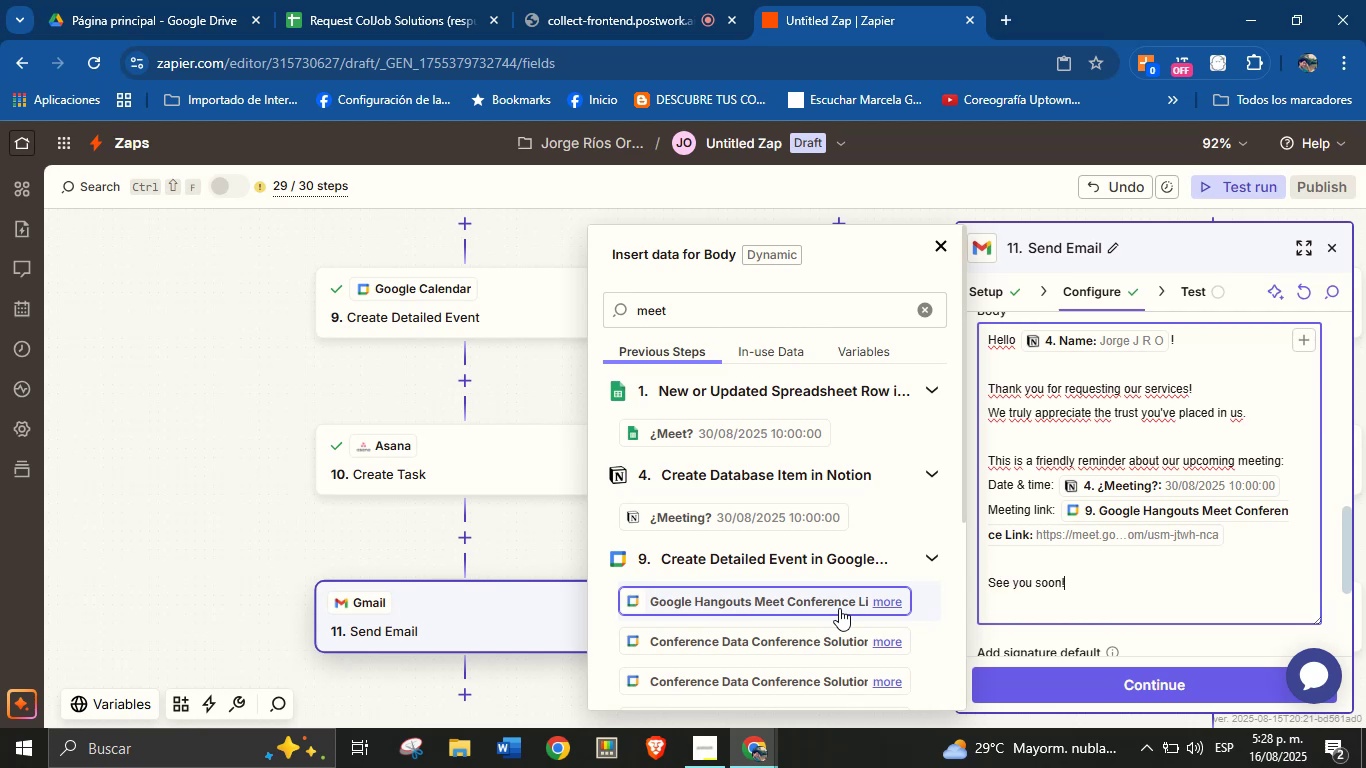 
key(Enter)
 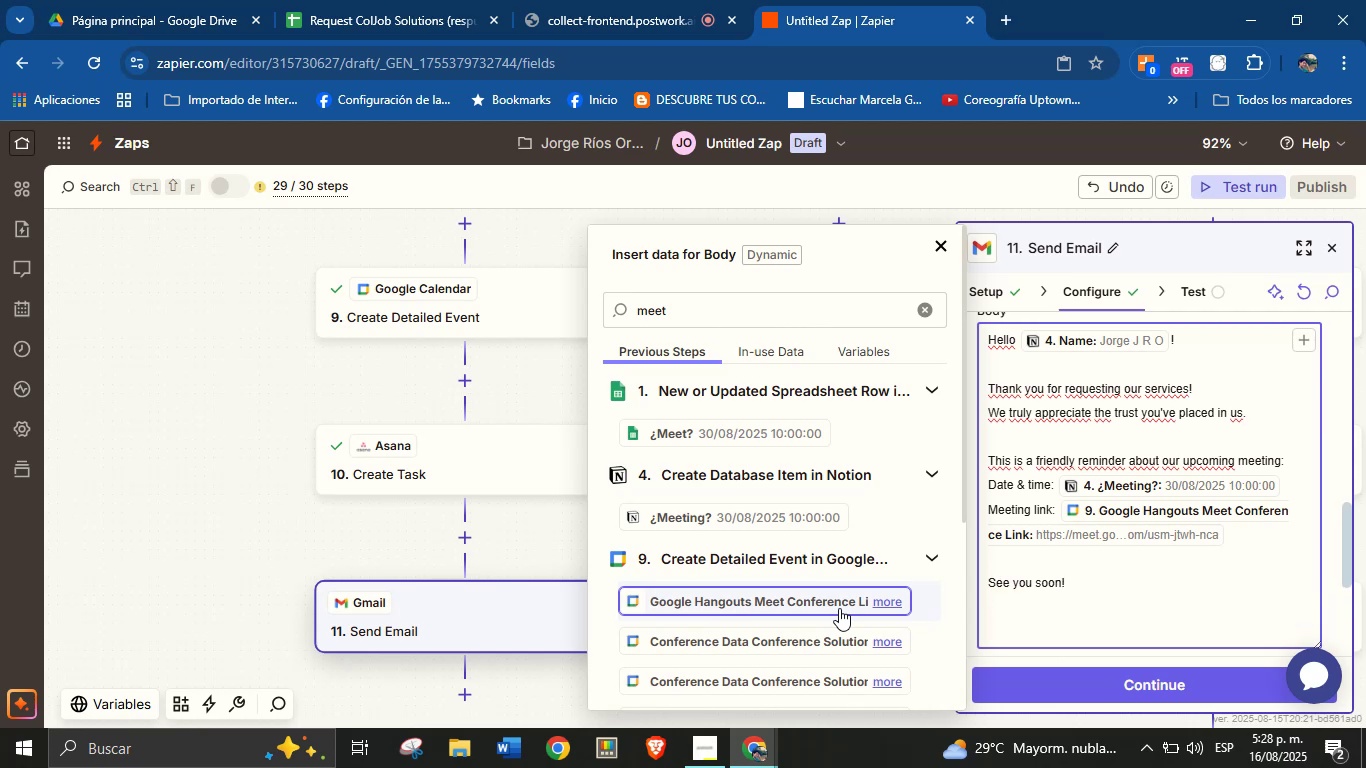 
type(Best regards,)
 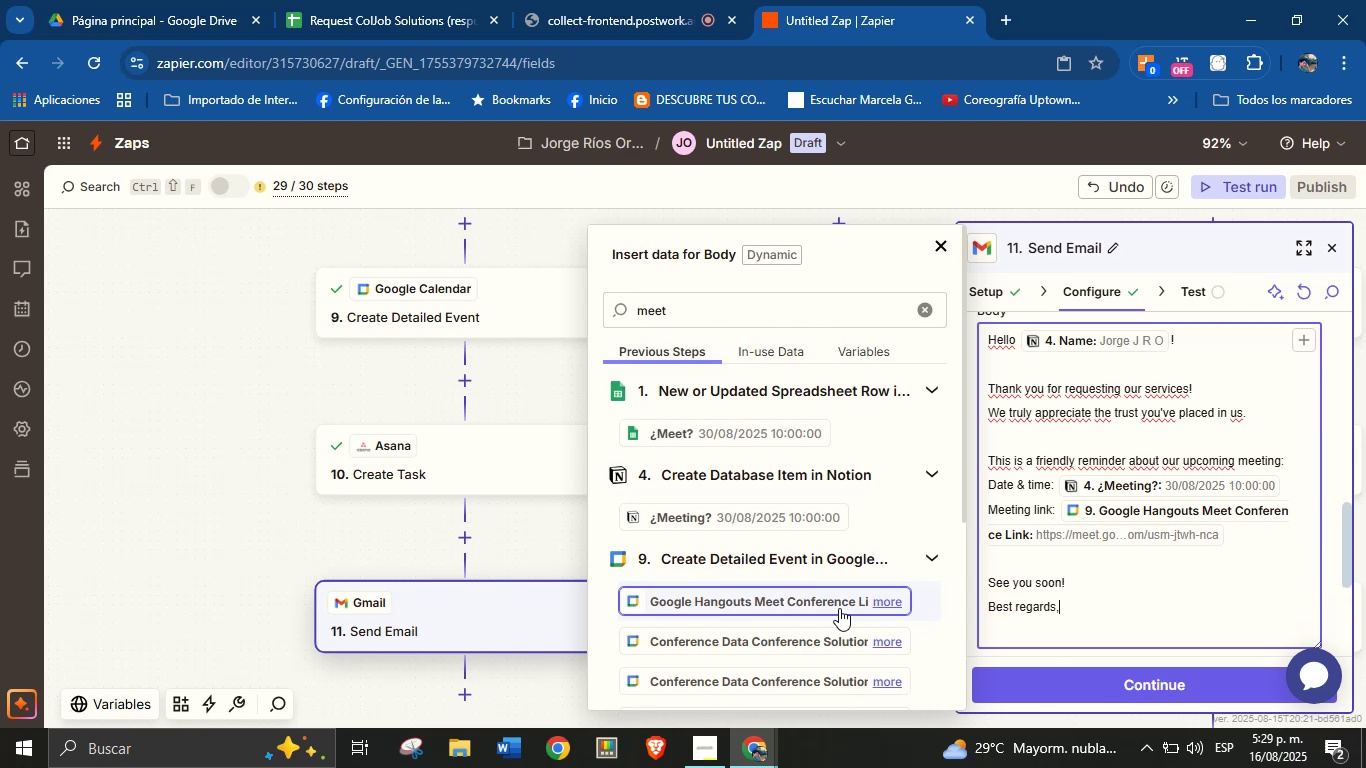 
key(Enter)
 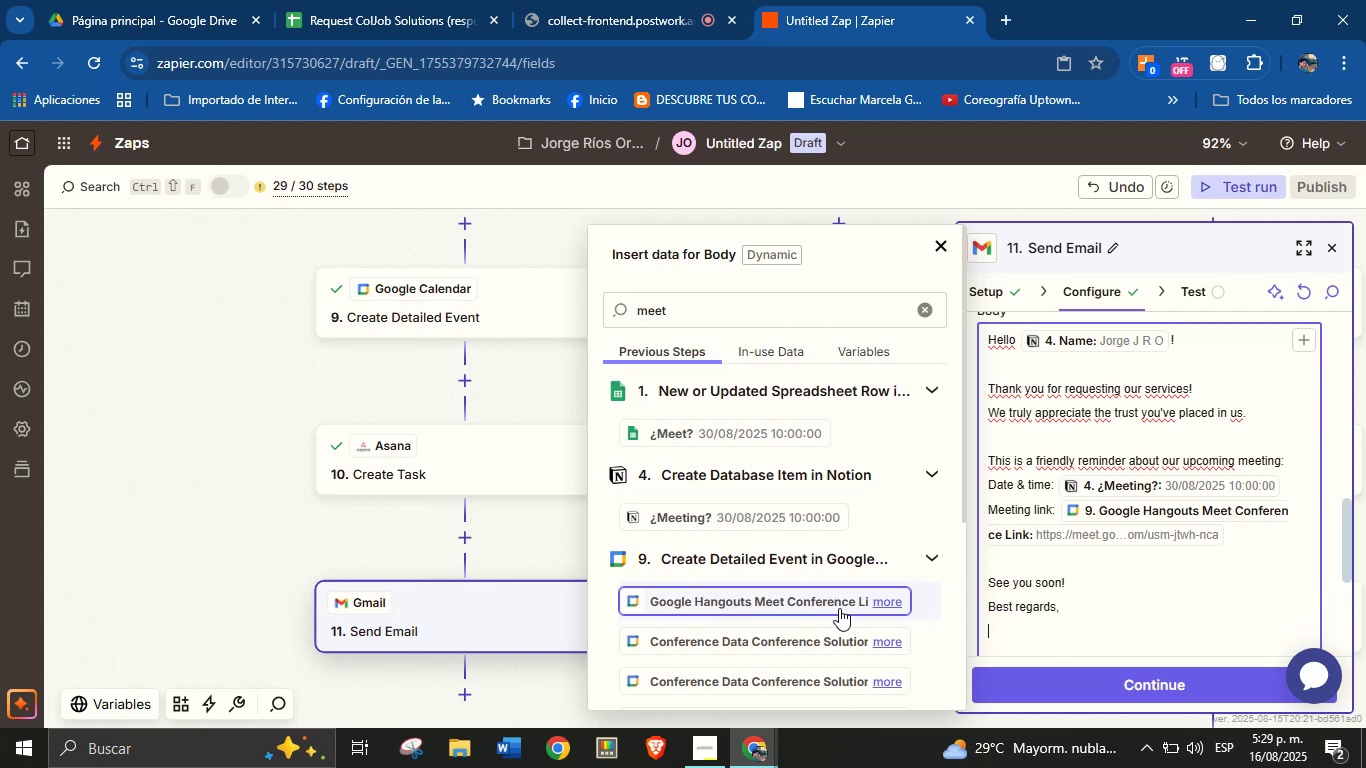 
type(Jorge \ ColJob Team Sl)
key(Backspace)
type(olutions)
 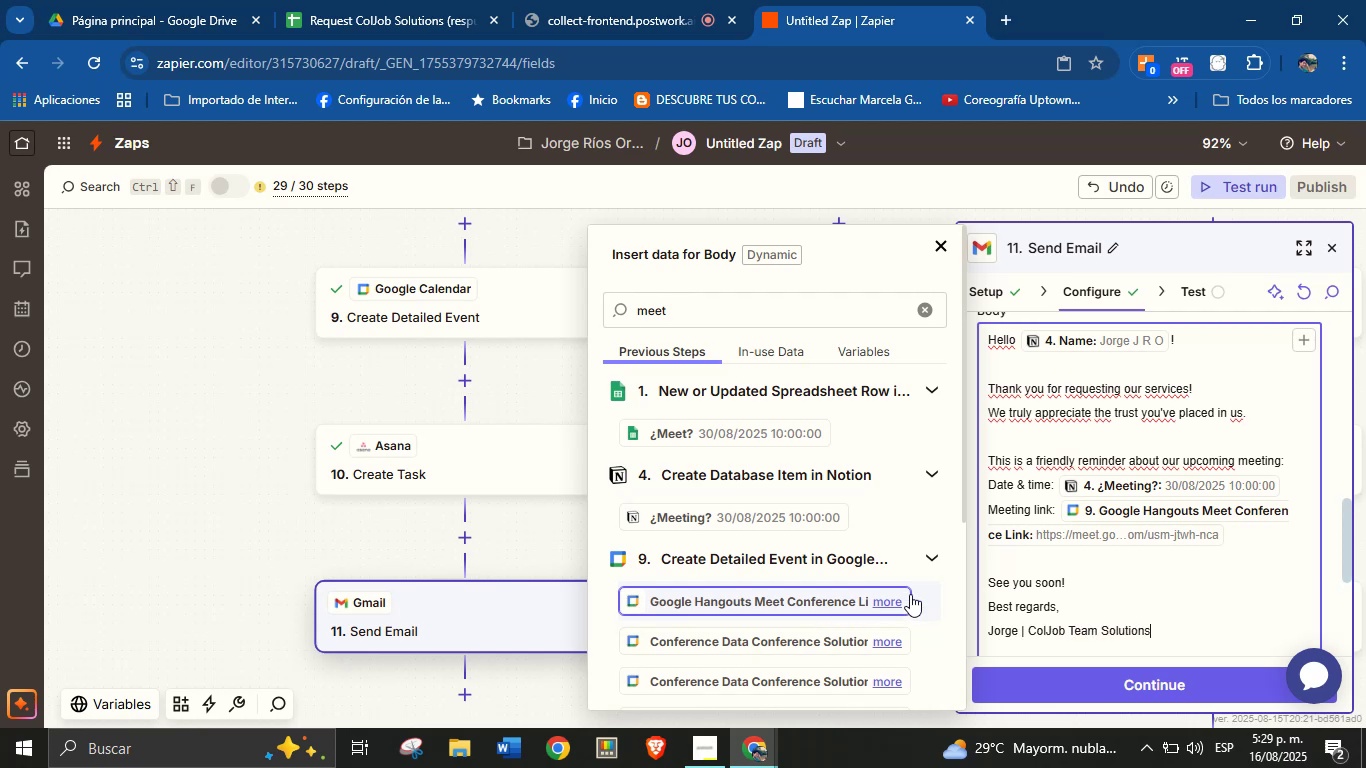 
scroll: coordinate [1038, 506], scroll_direction: down, amount: 1.0
 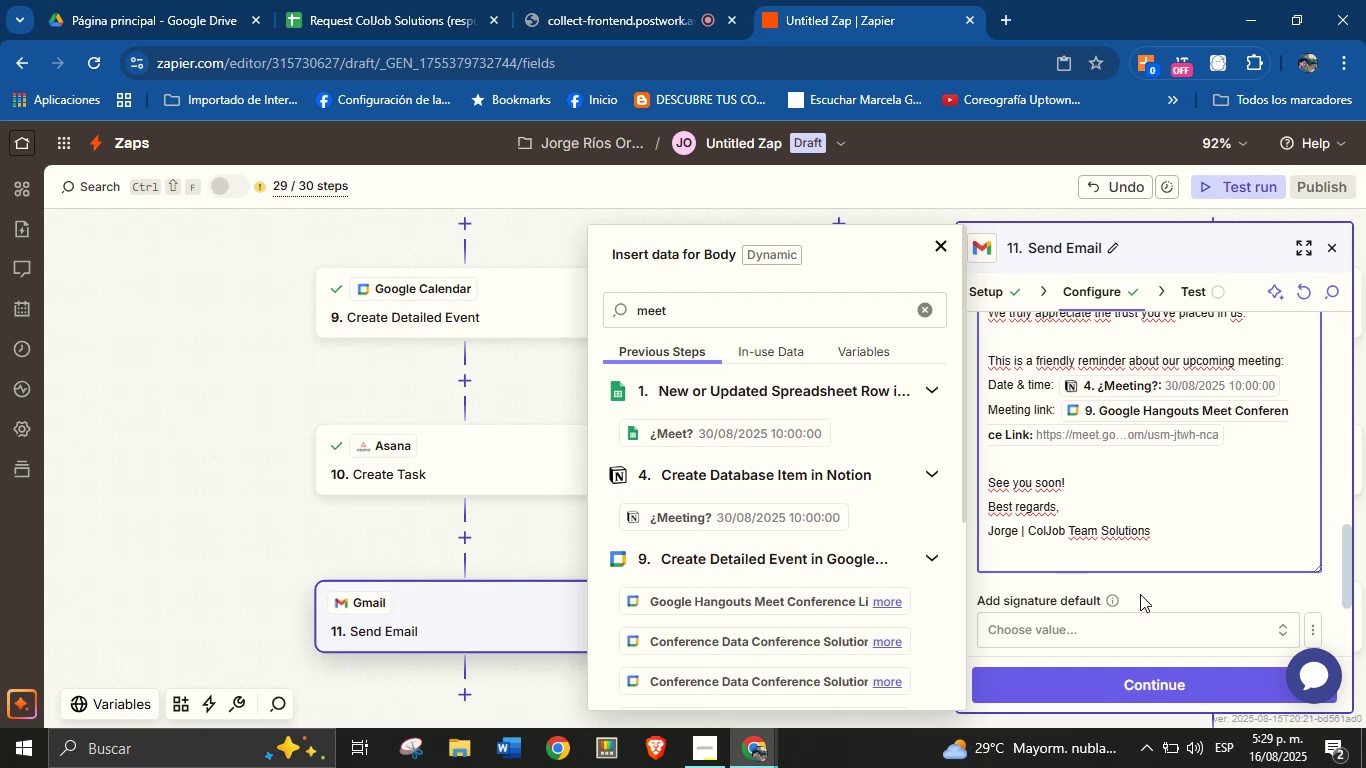 
left_click([1157, 588])
 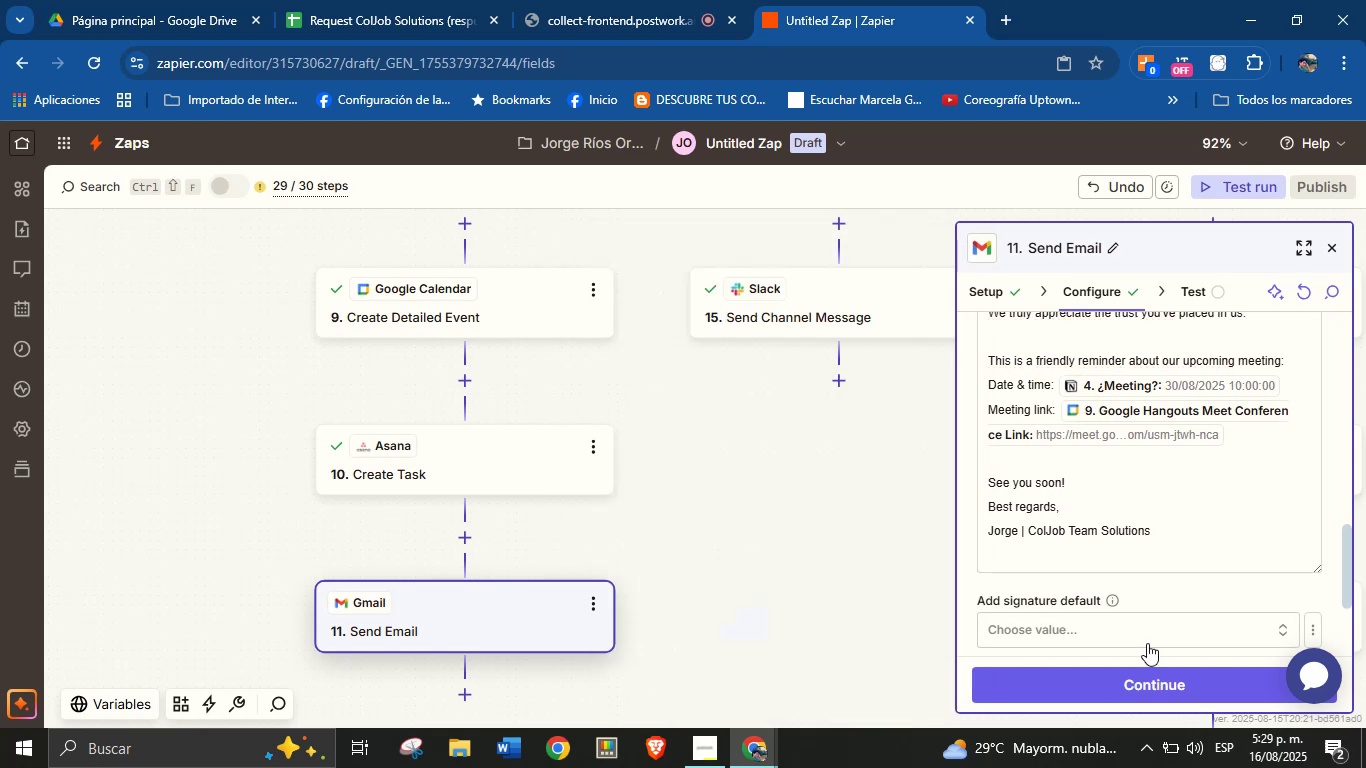 
scroll: coordinate [1157, 576], scroll_direction: down, amount: 1.0
 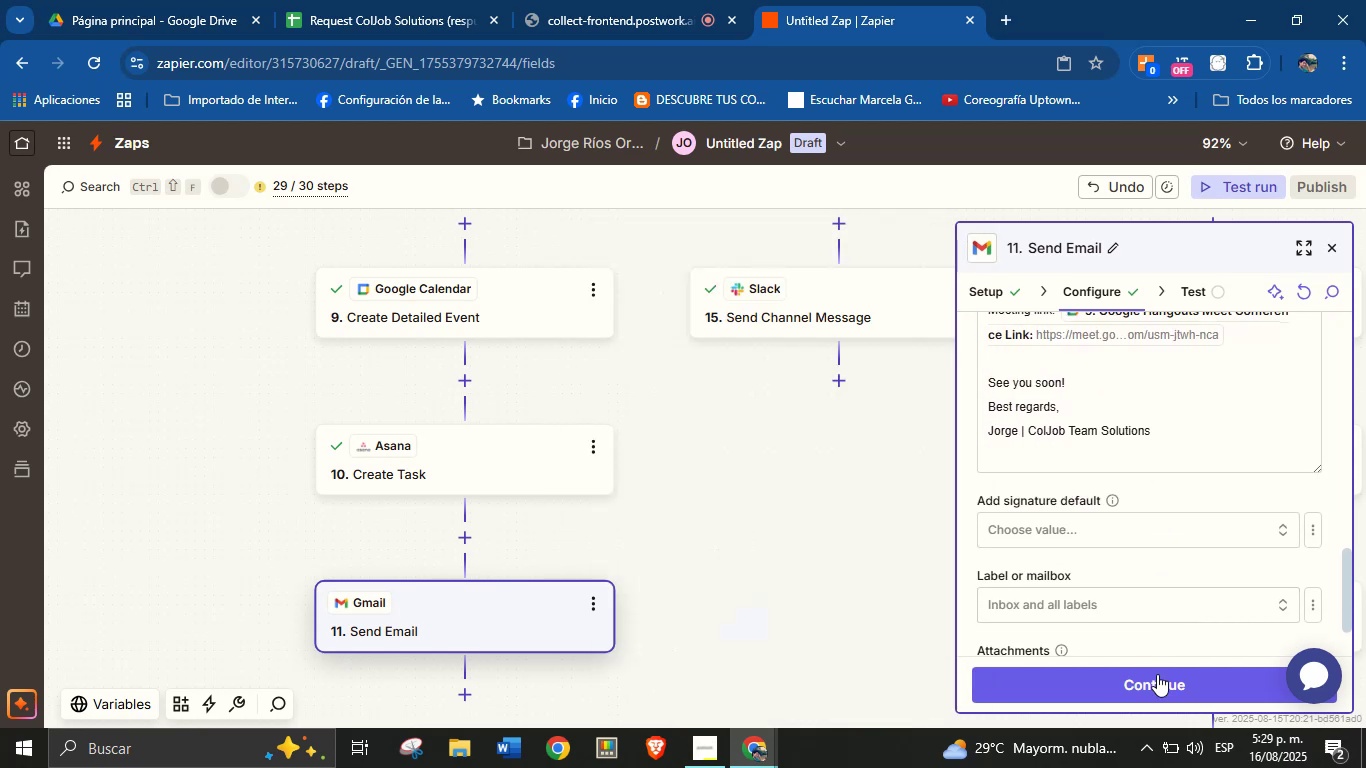 
left_click([1157, 677])
 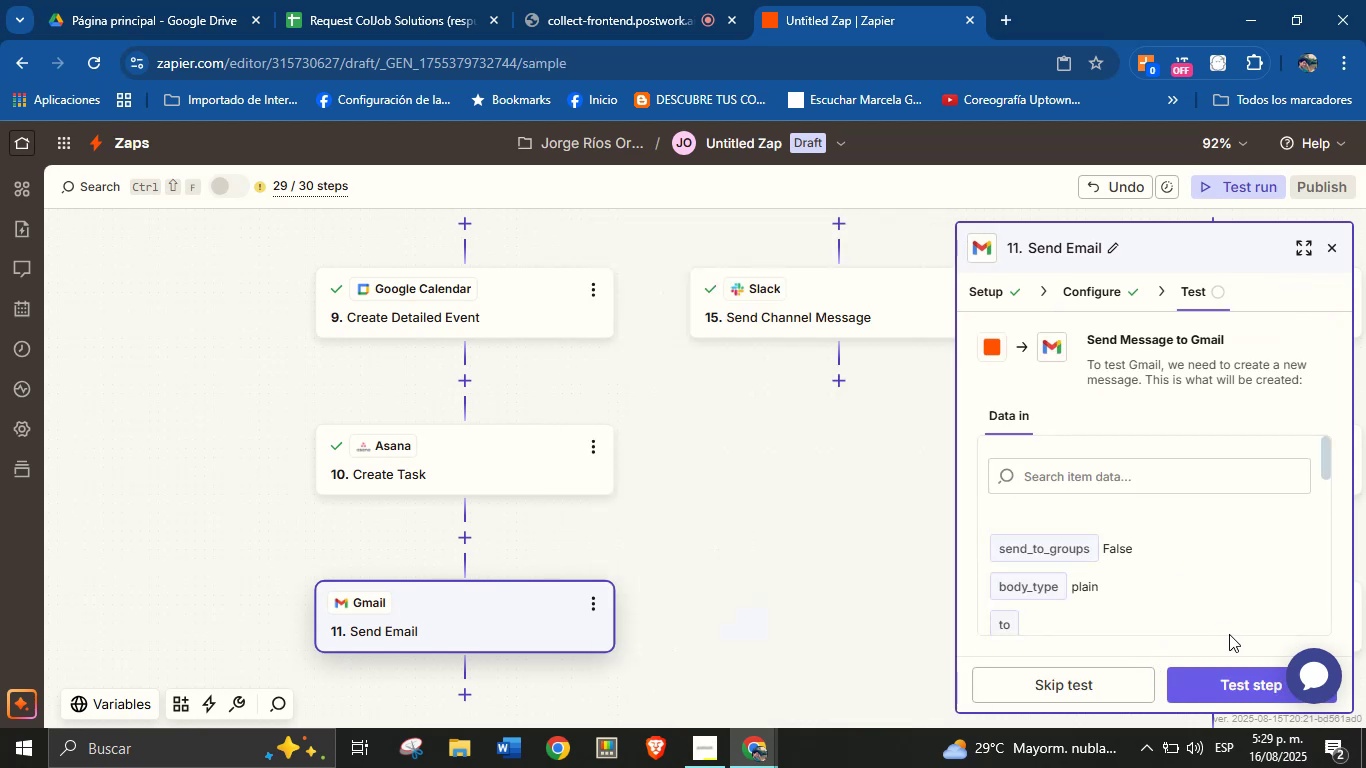 
left_click([1237, 683])
 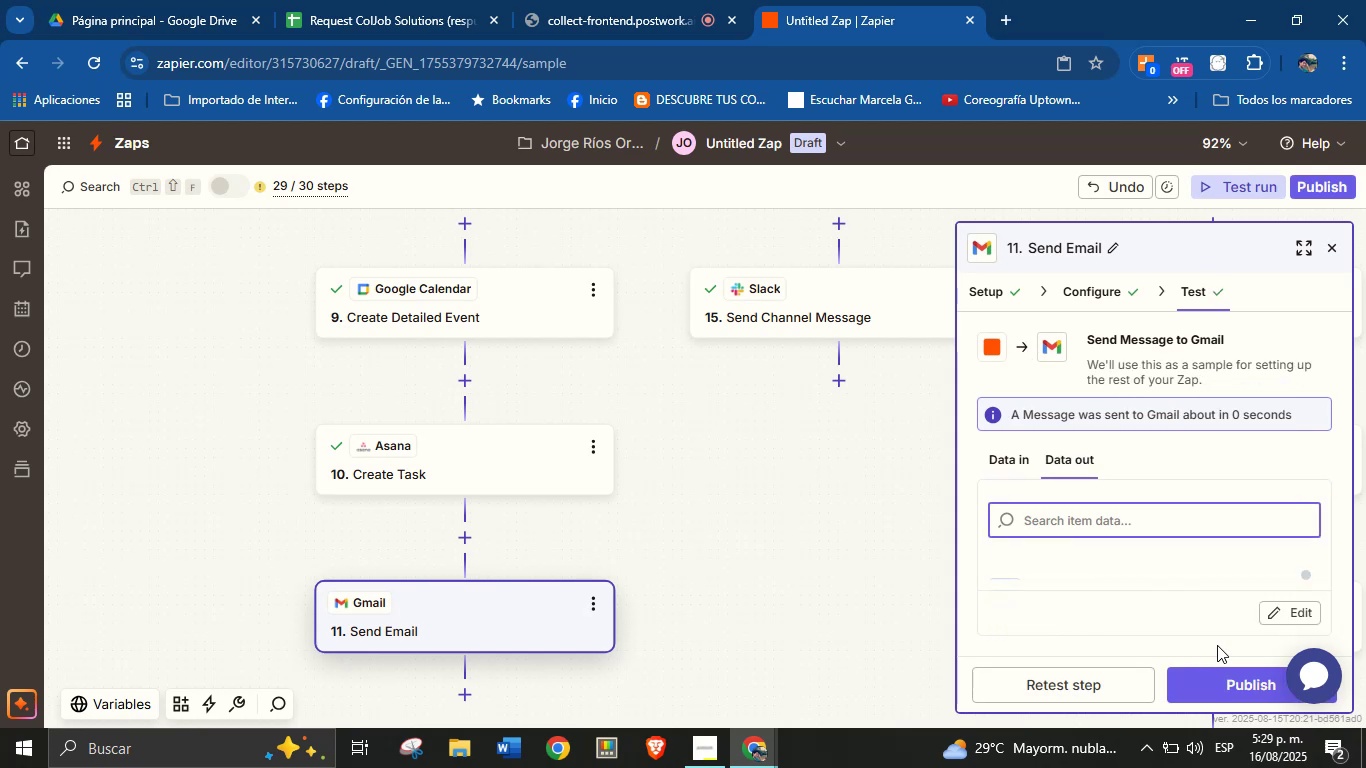 
wait(13.32)
 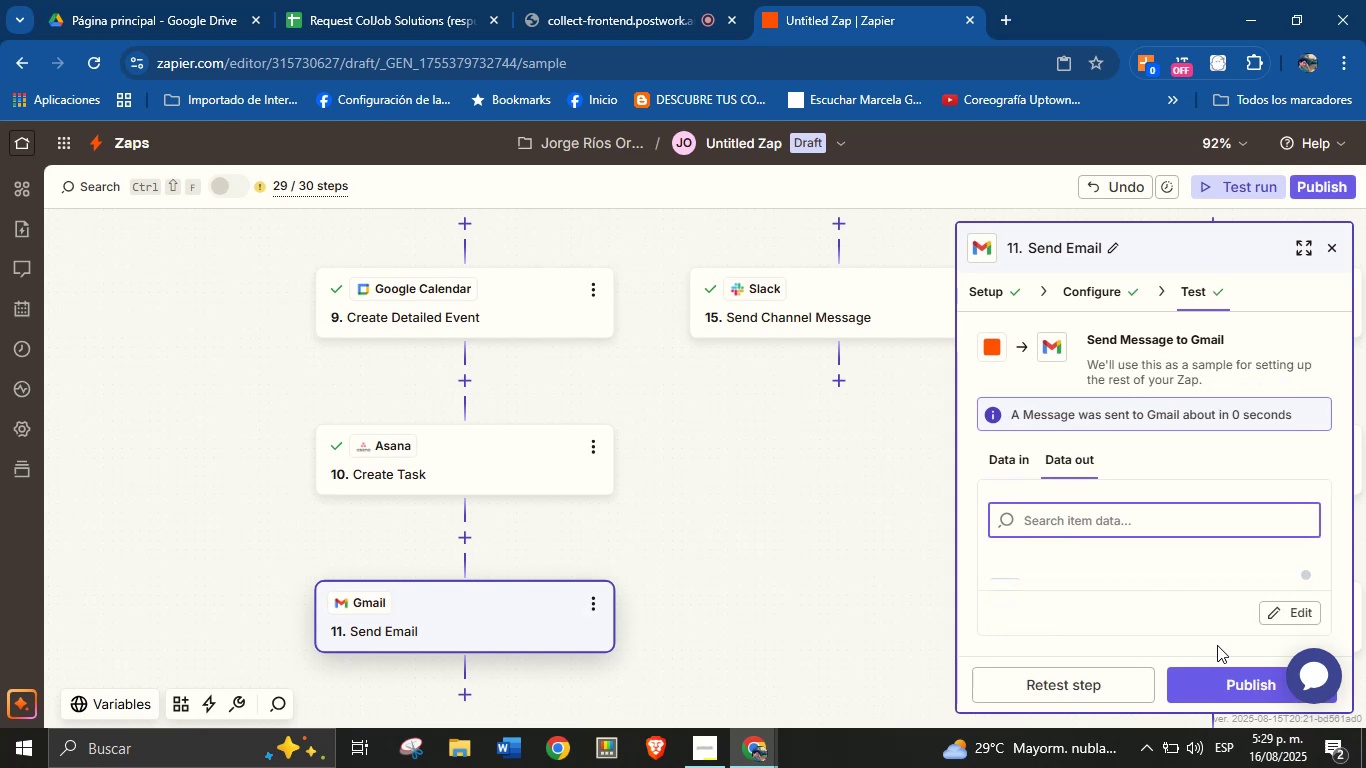 
left_click_drag(start_coordinate=[850, 606], to_coordinate=[848, 541])
 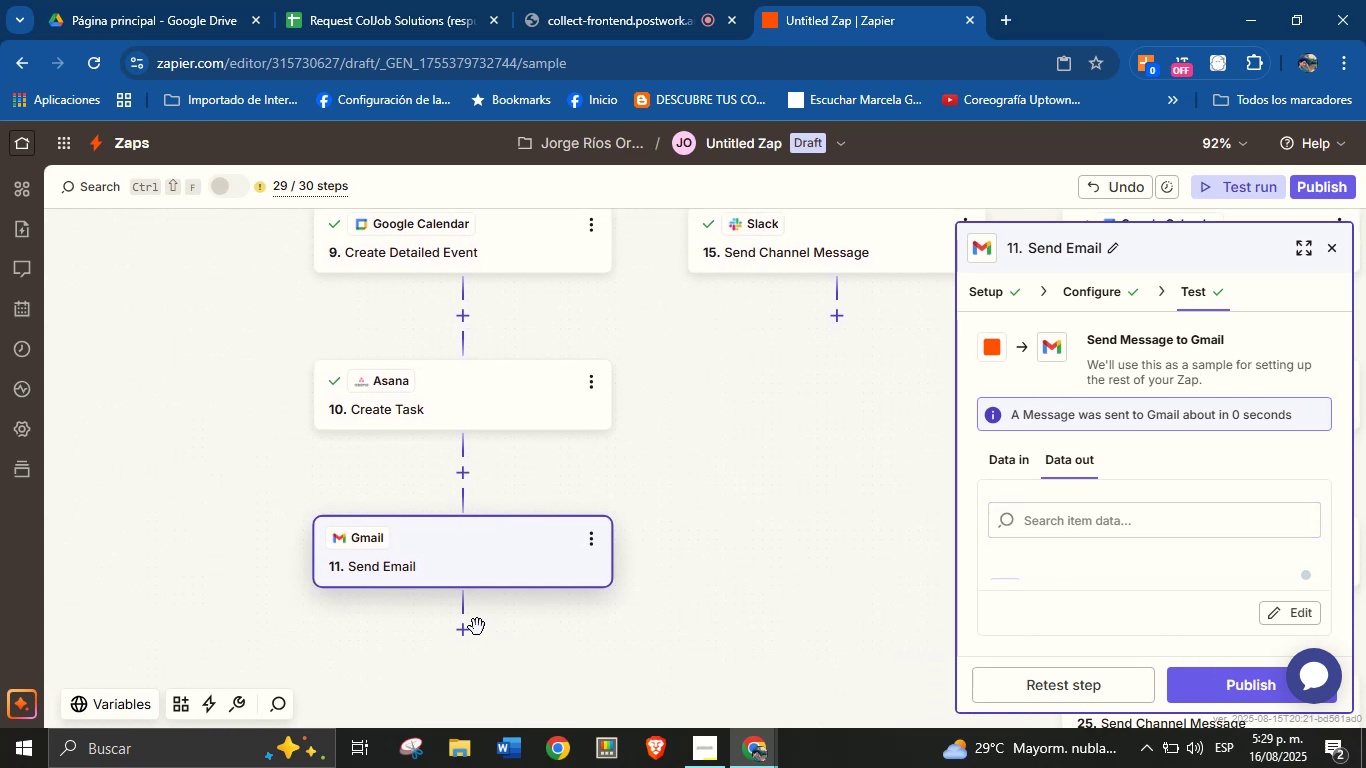 
left_click([469, 627])
 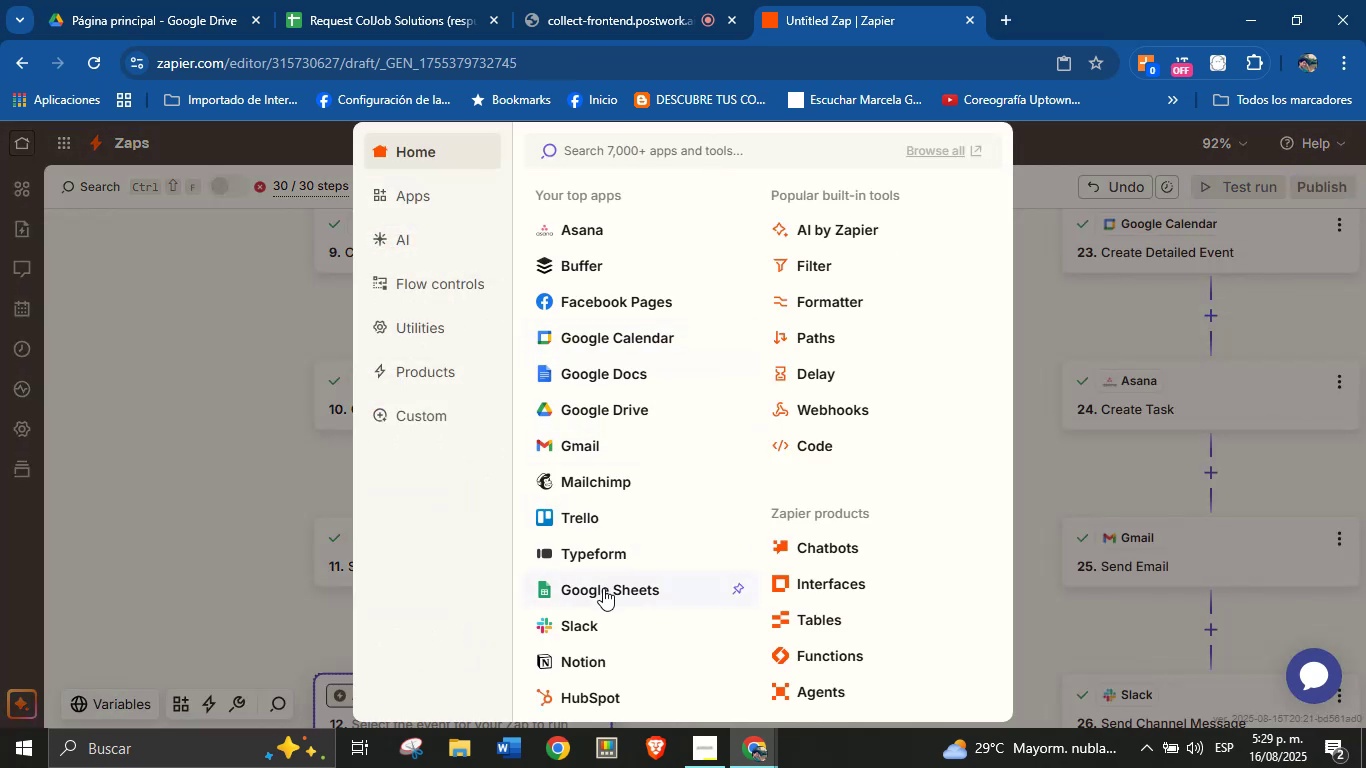 
left_click_drag(start_coordinate=[288, 585], to_coordinate=[285, 541])
 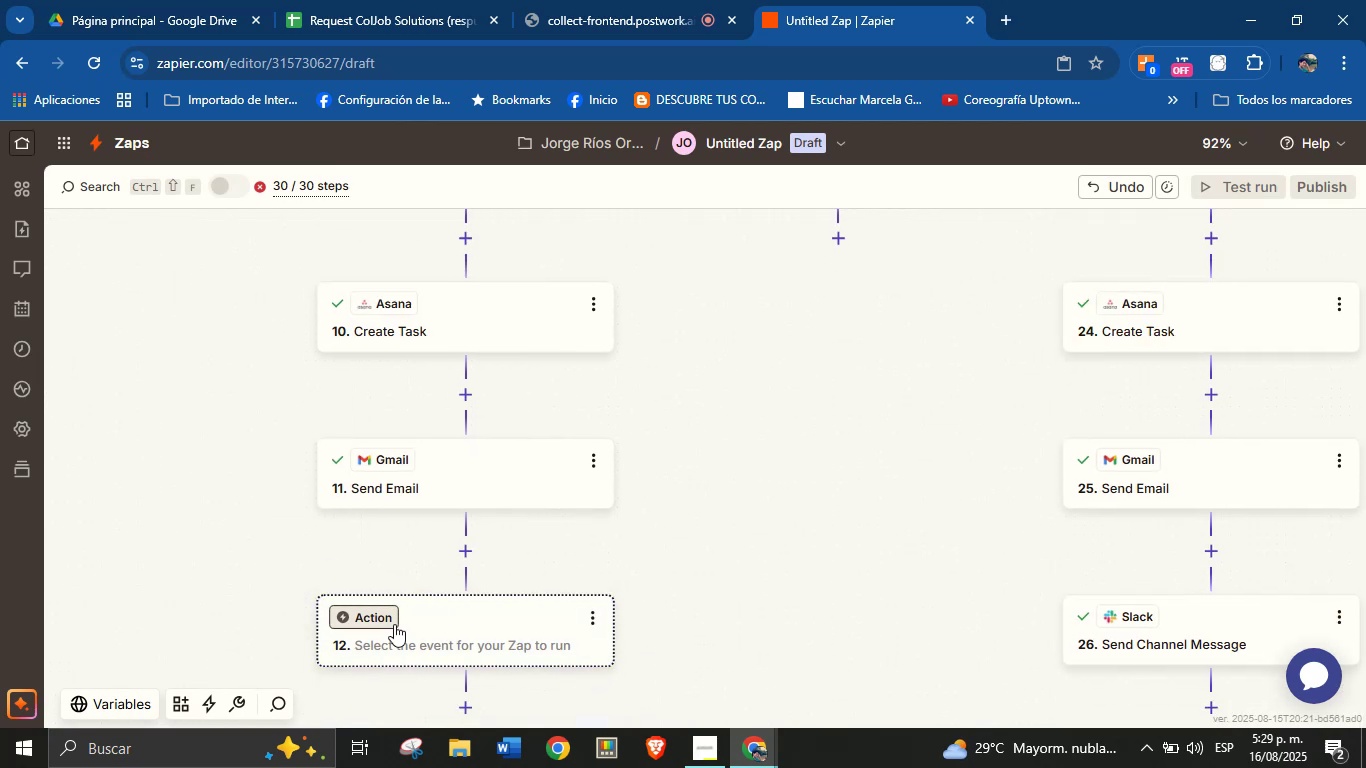 
left_click([374, 620])
 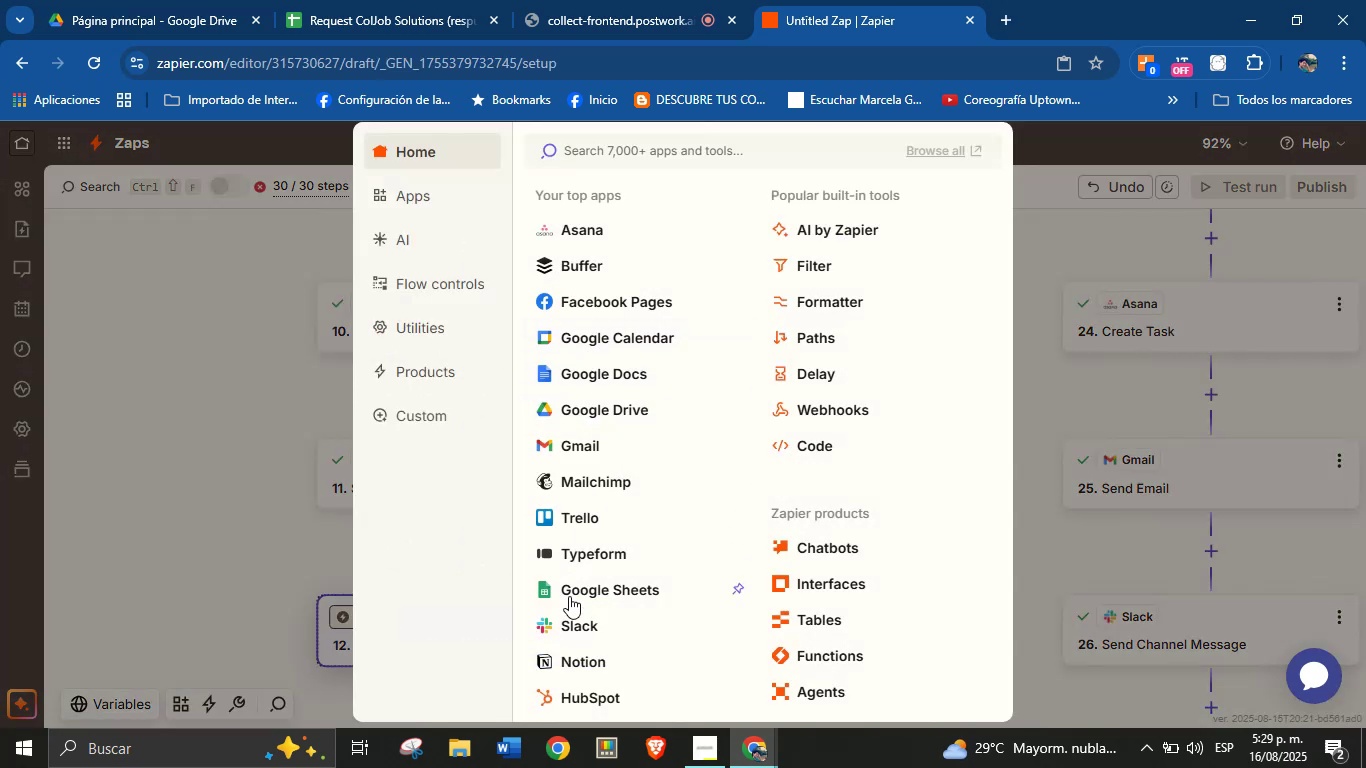 
left_click([582, 631])
 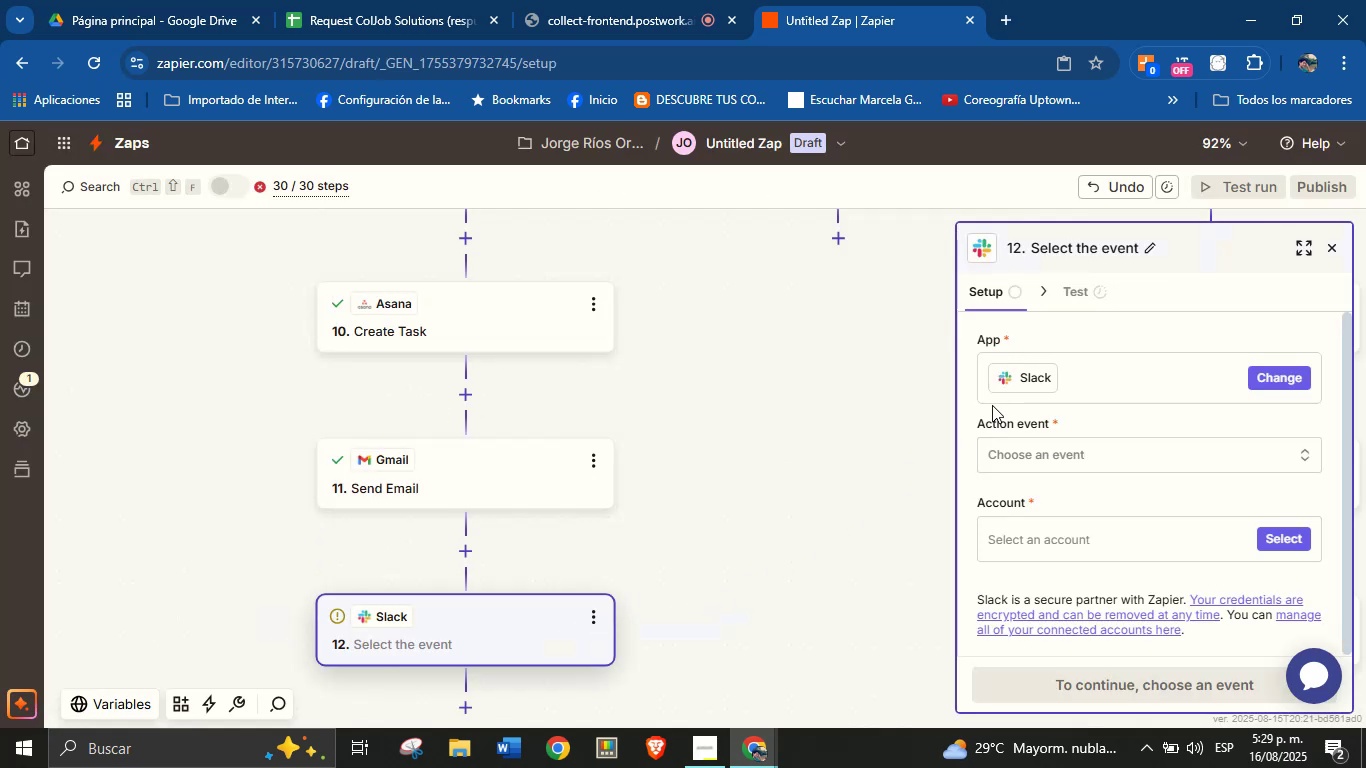 
left_click([1040, 464])
 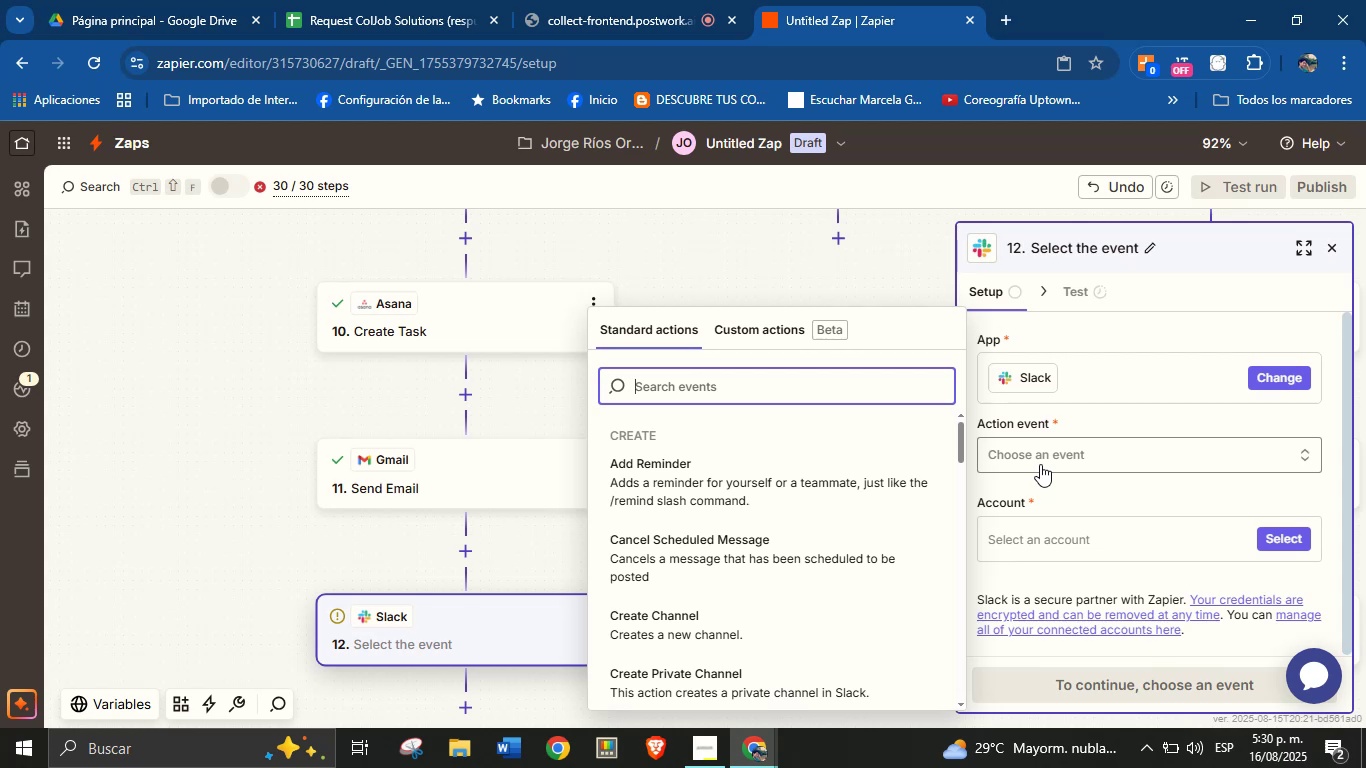 
wait(15.98)
 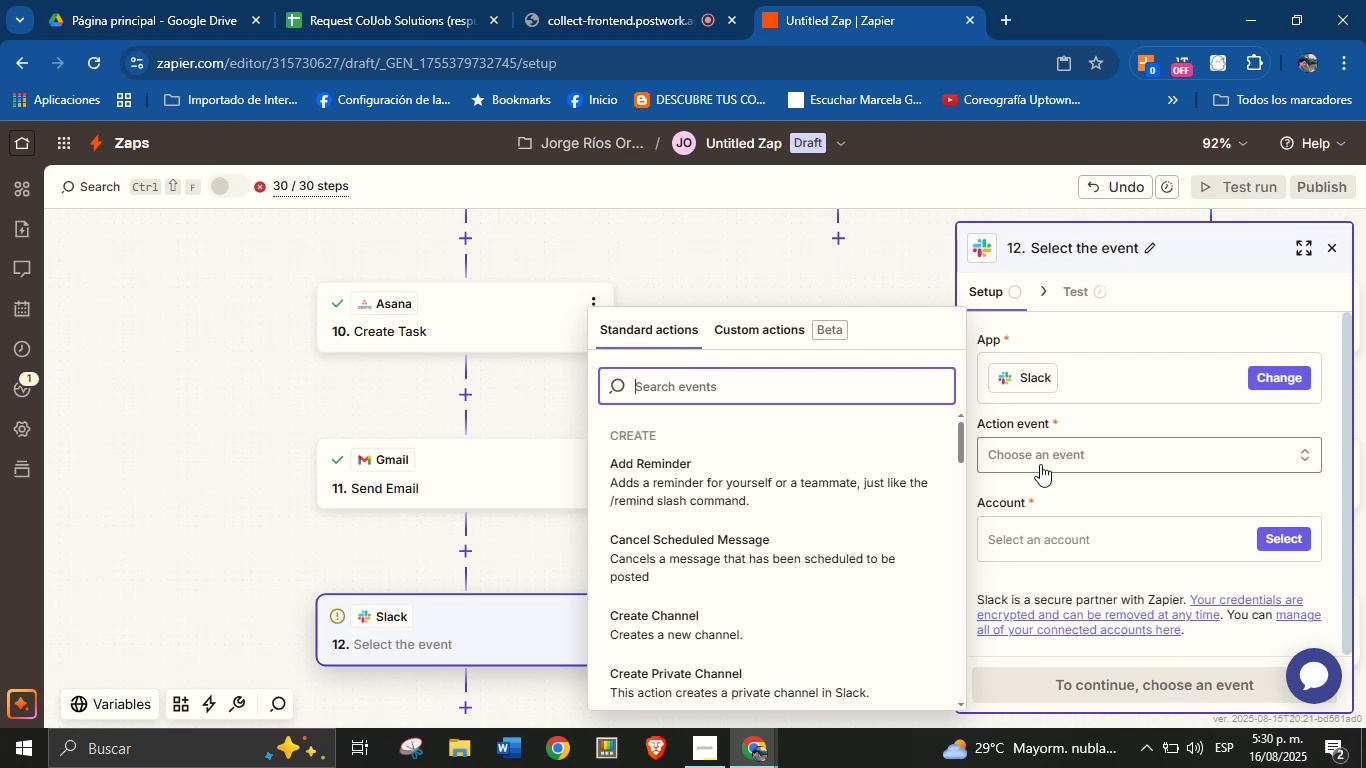 
type(send)
 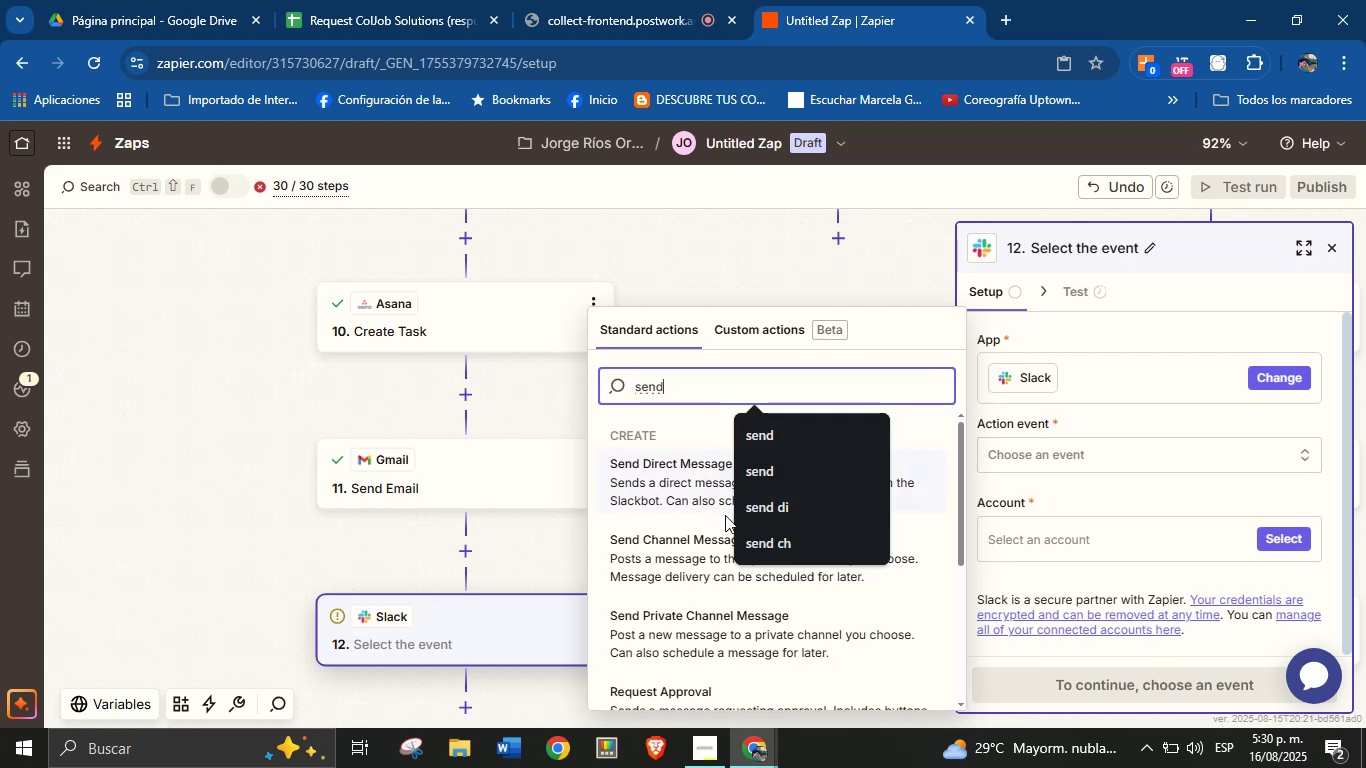 
left_click([700, 546])
 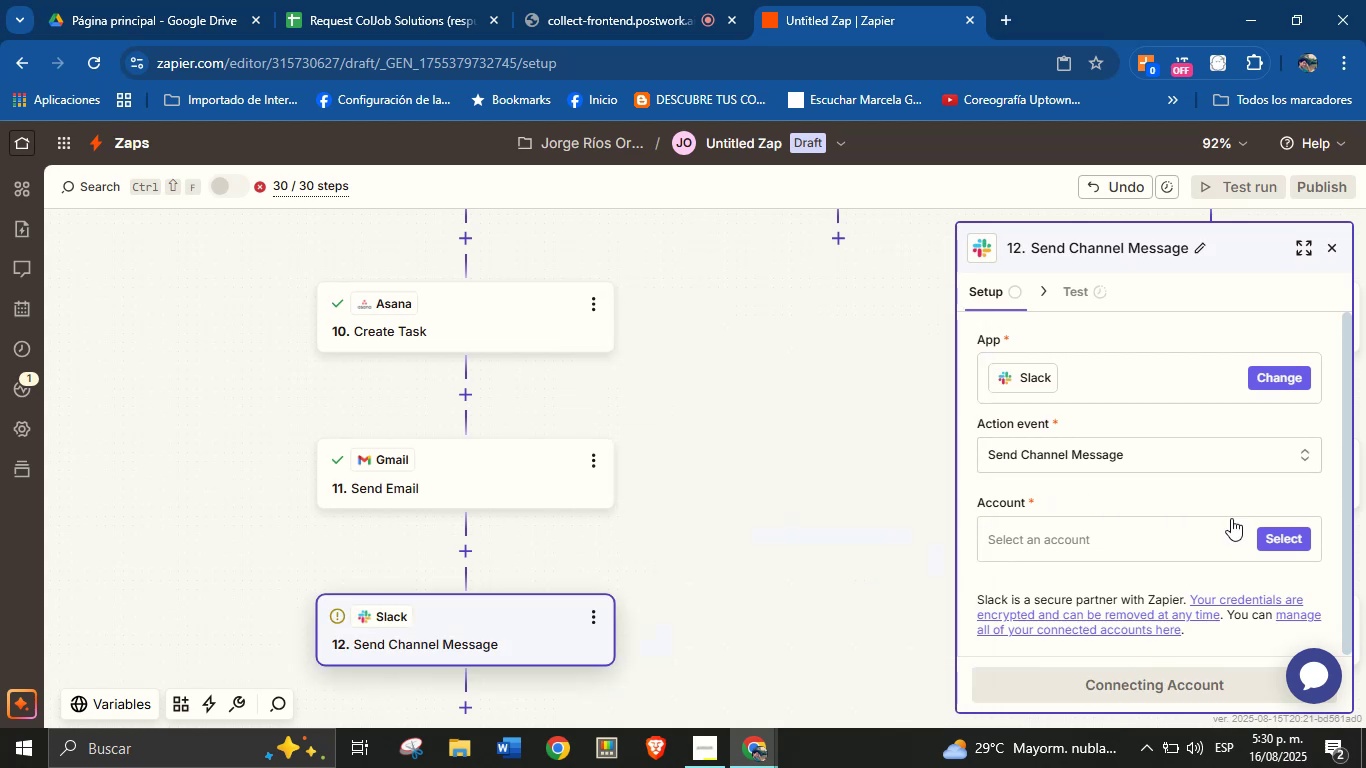 
left_click([1297, 544])
 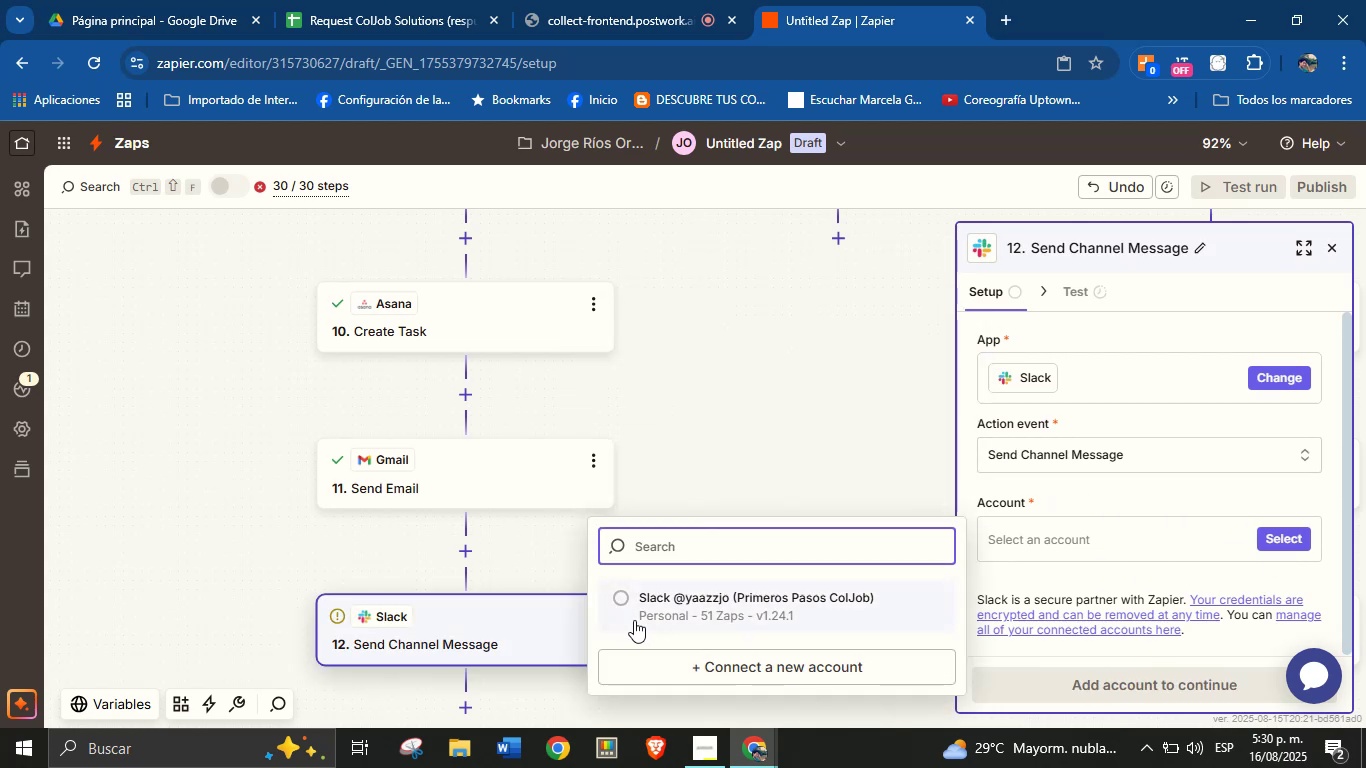 
left_click([681, 599])
 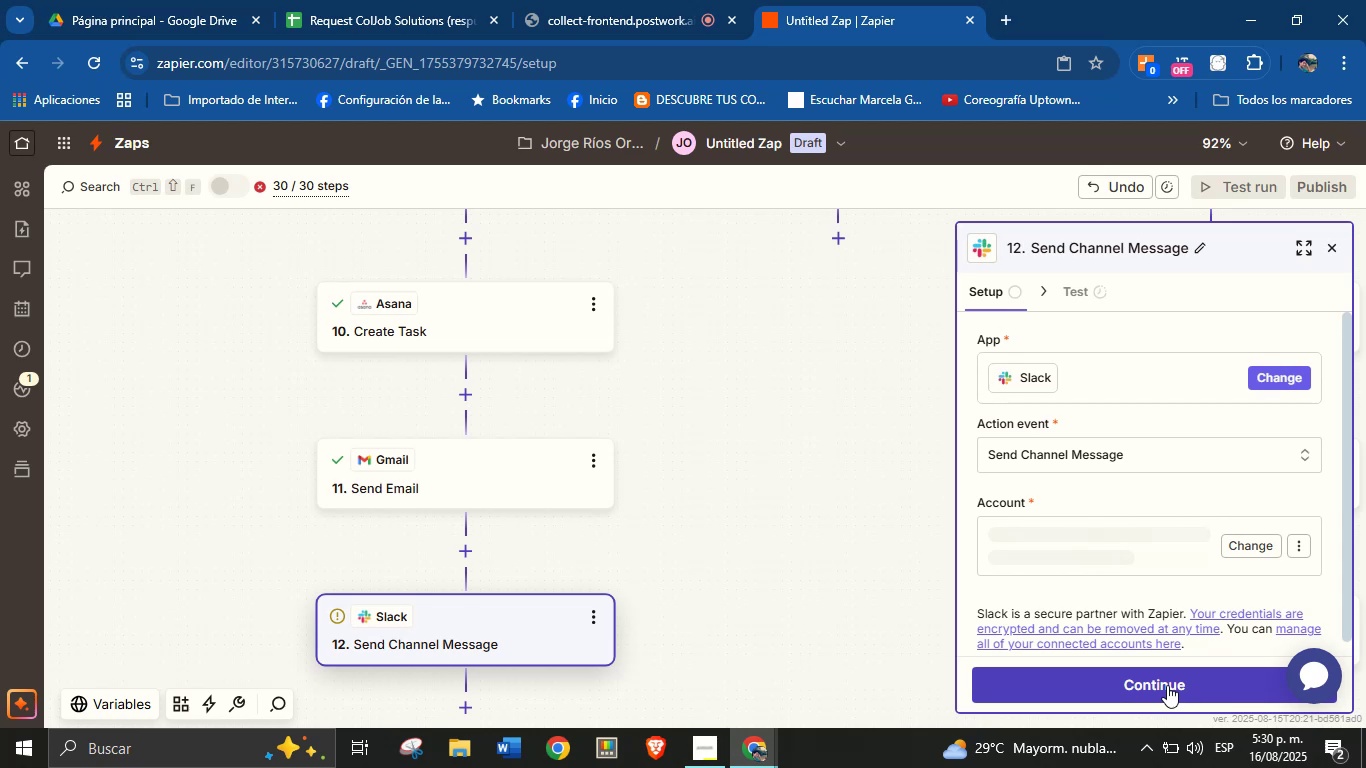 
left_click([1167, 685])
 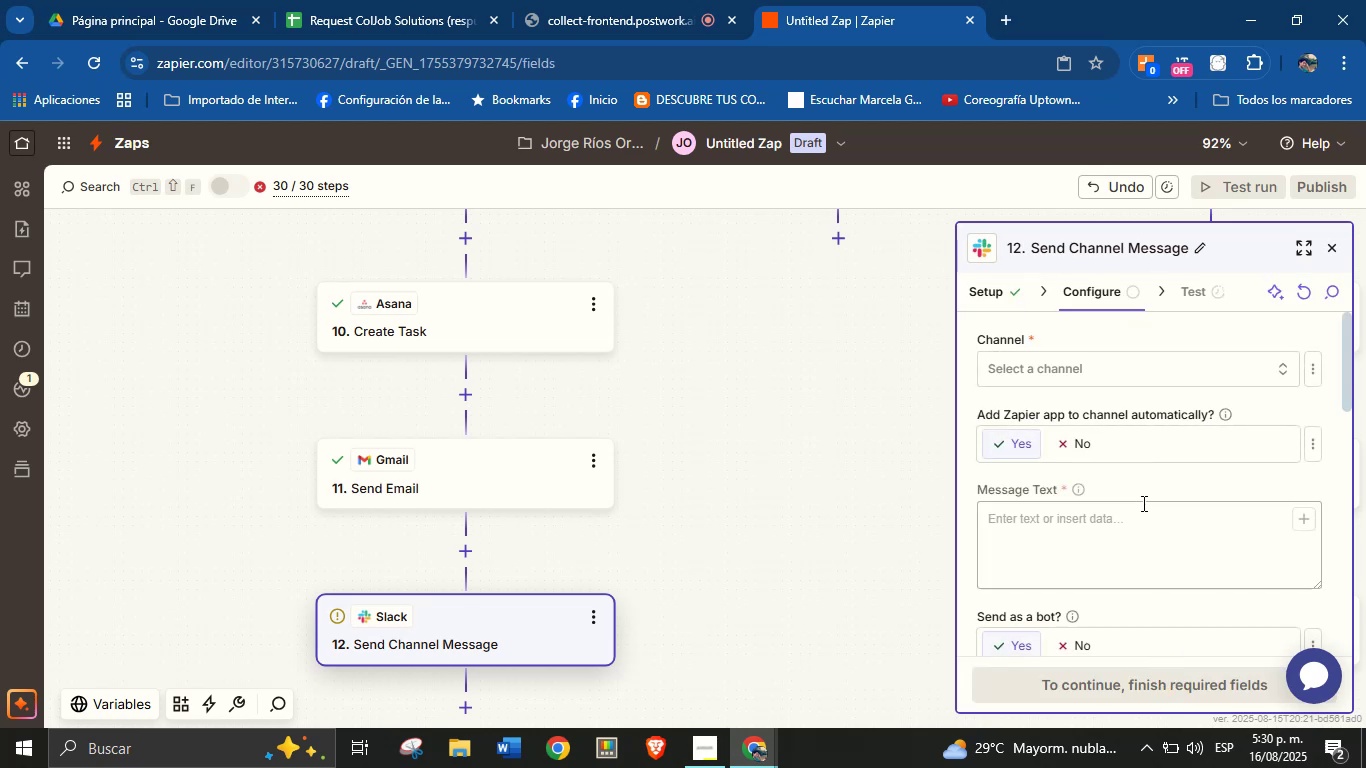 
left_click([1150, 385])
 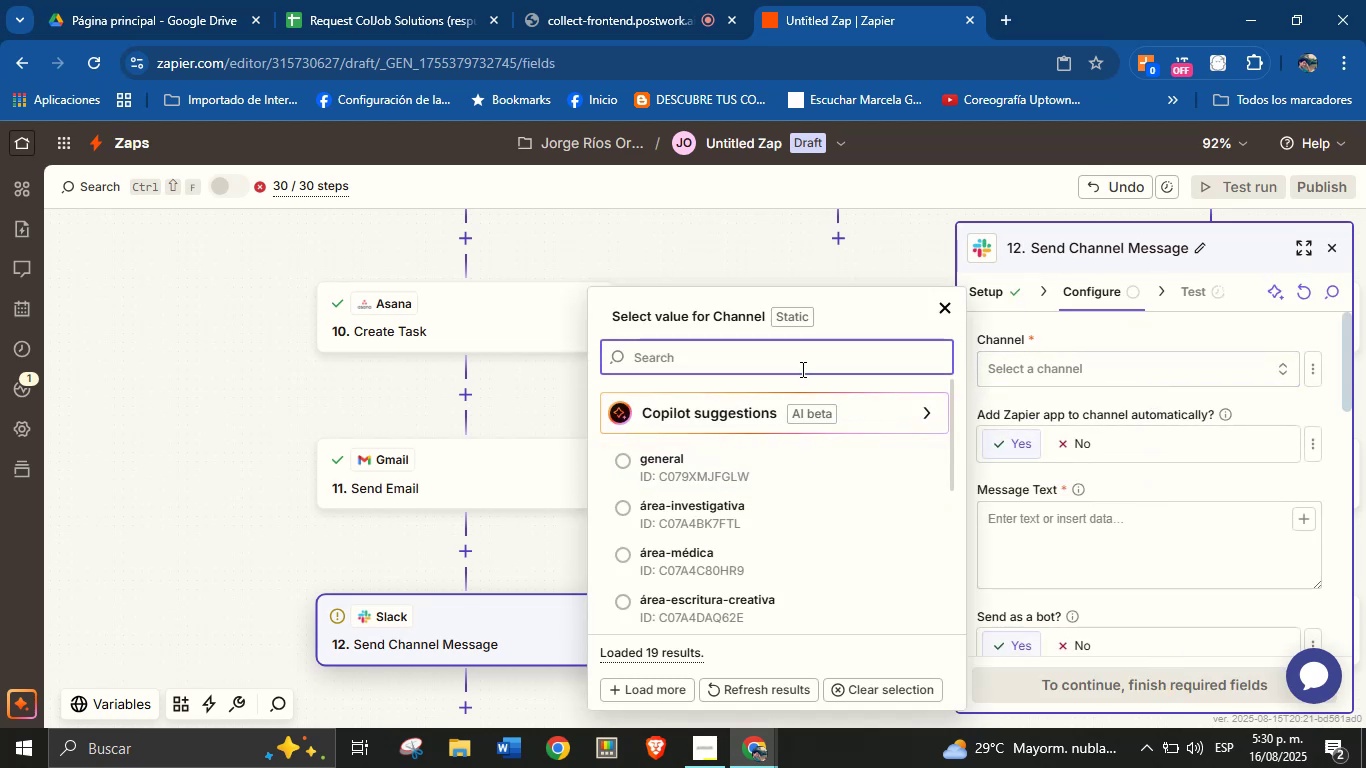 
type(tal)
 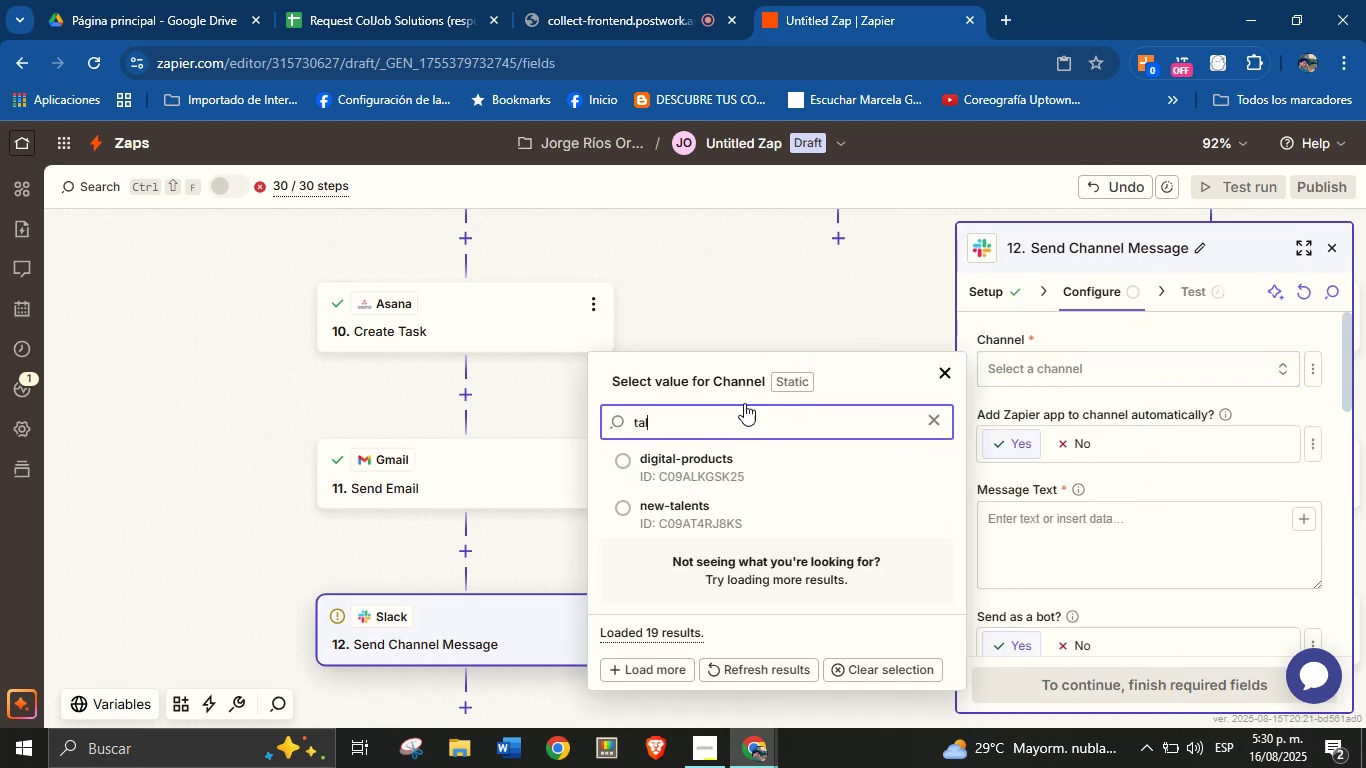 
left_click([682, 520])
 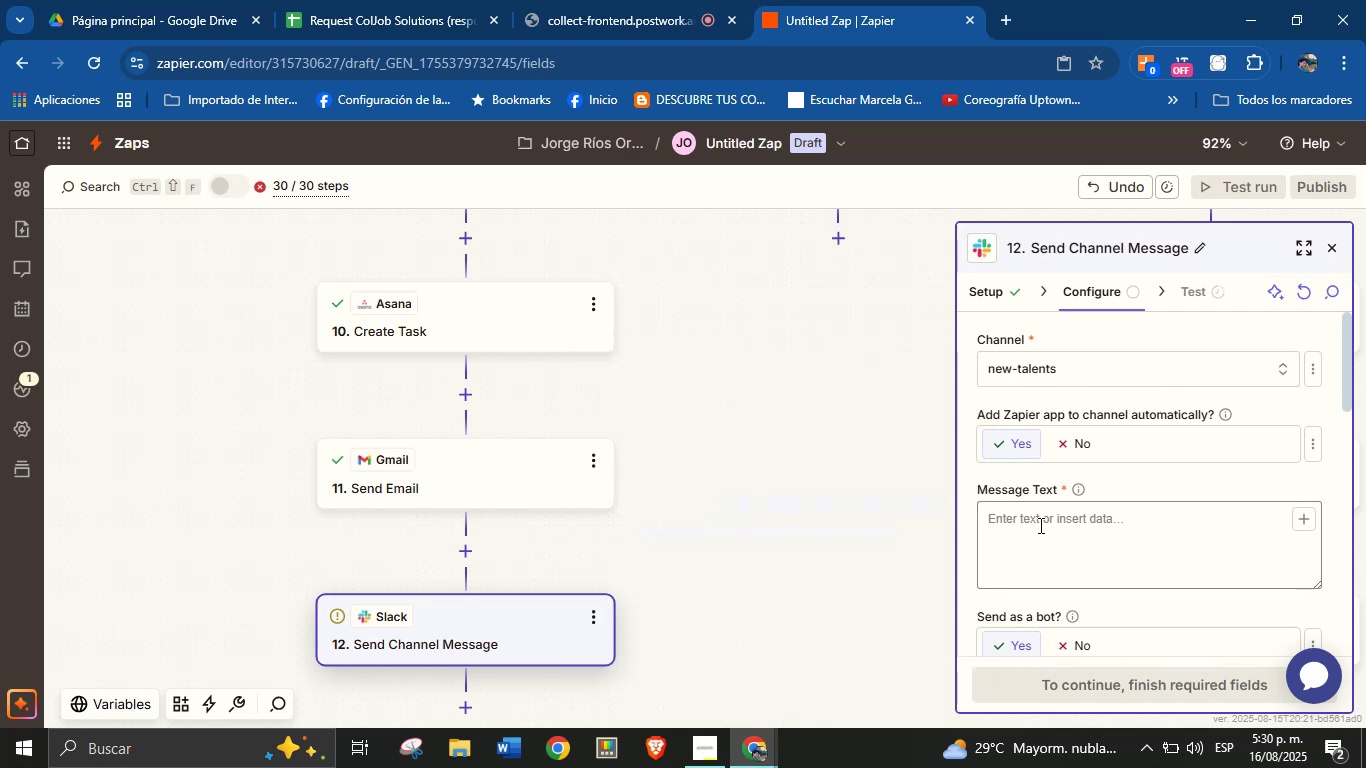 
left_click([1046, 525])
 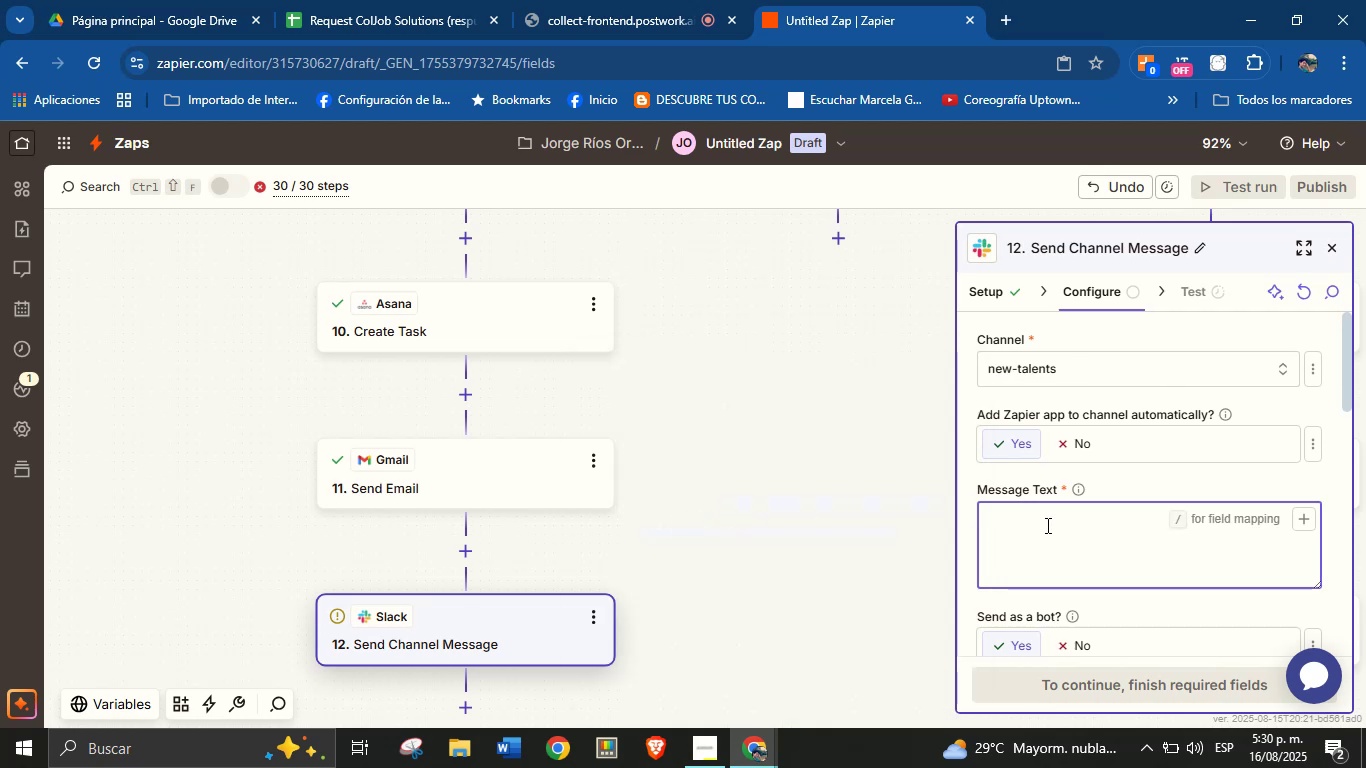 
type(Hello Team!)
 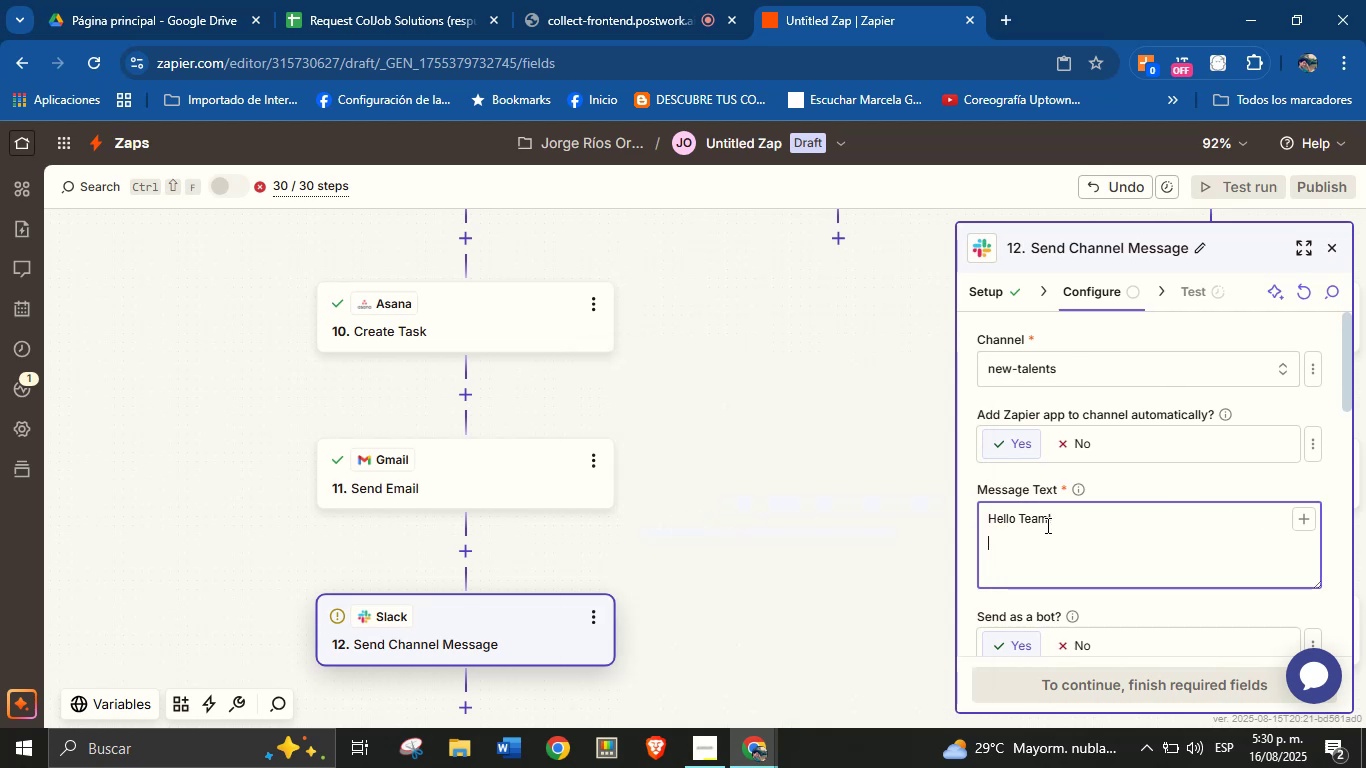 
 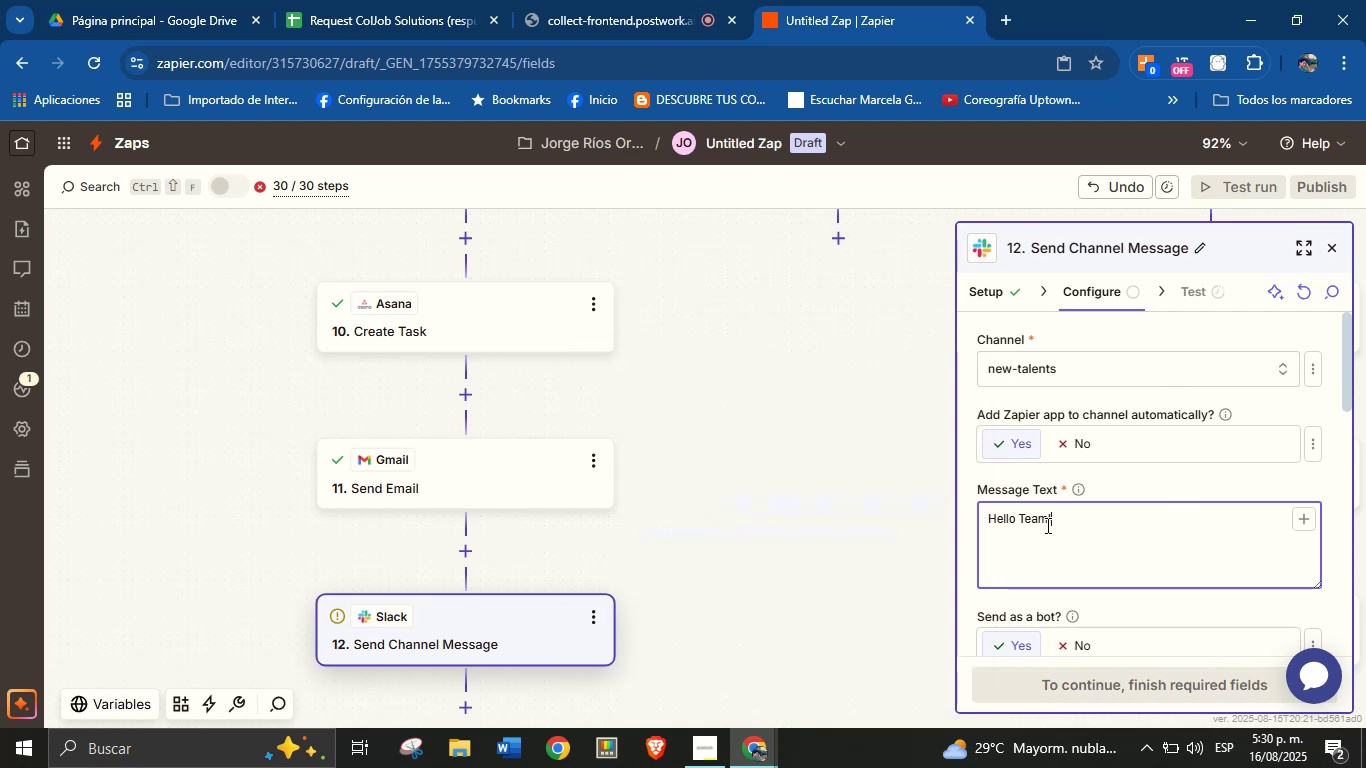 
key(Enter)
 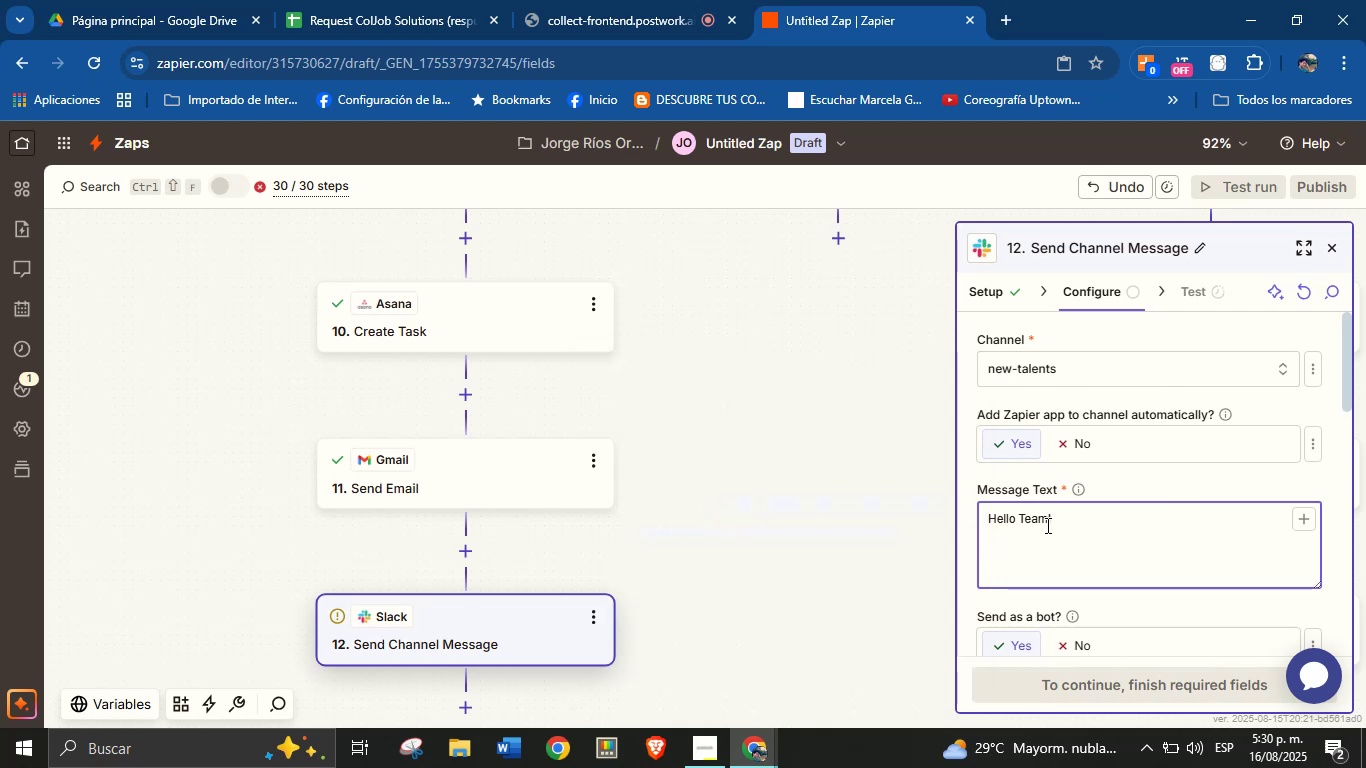 
type(There is a new service request.)
 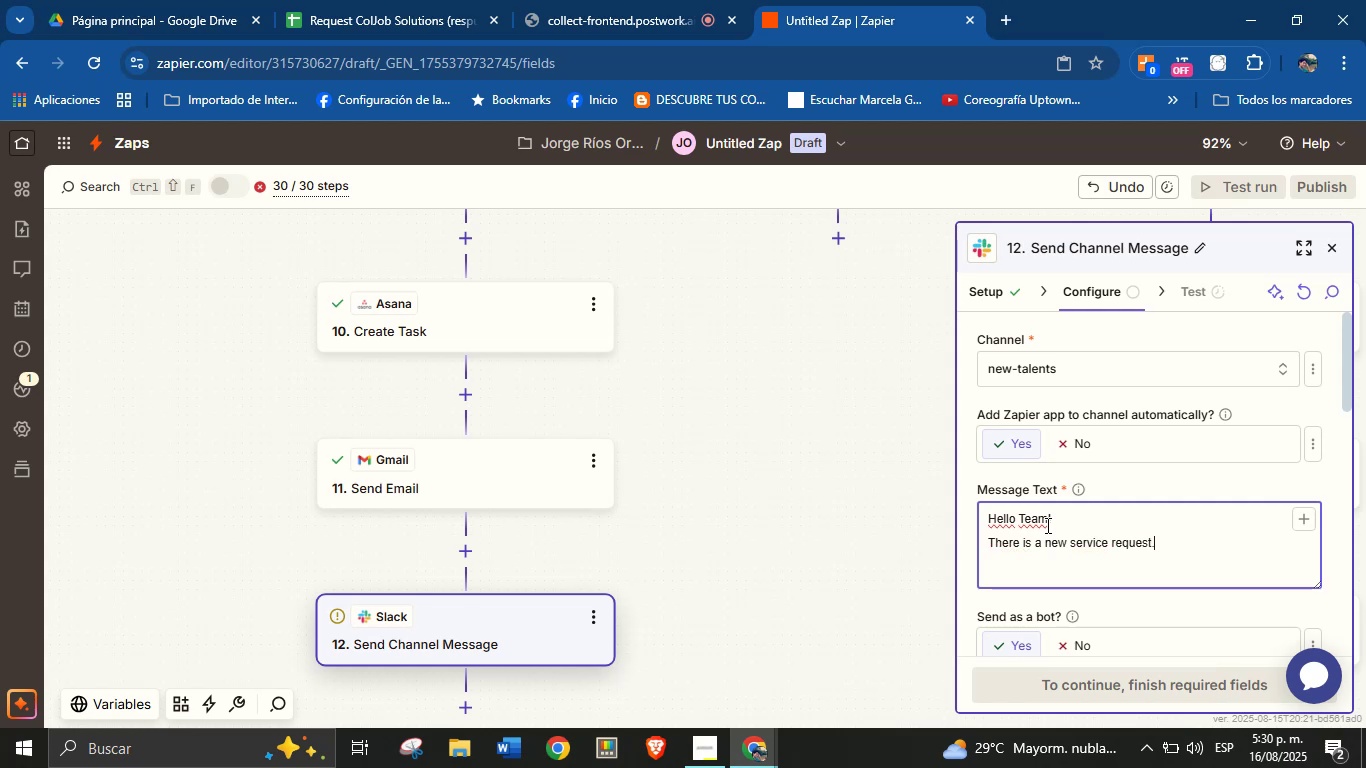 
key(Enter)
 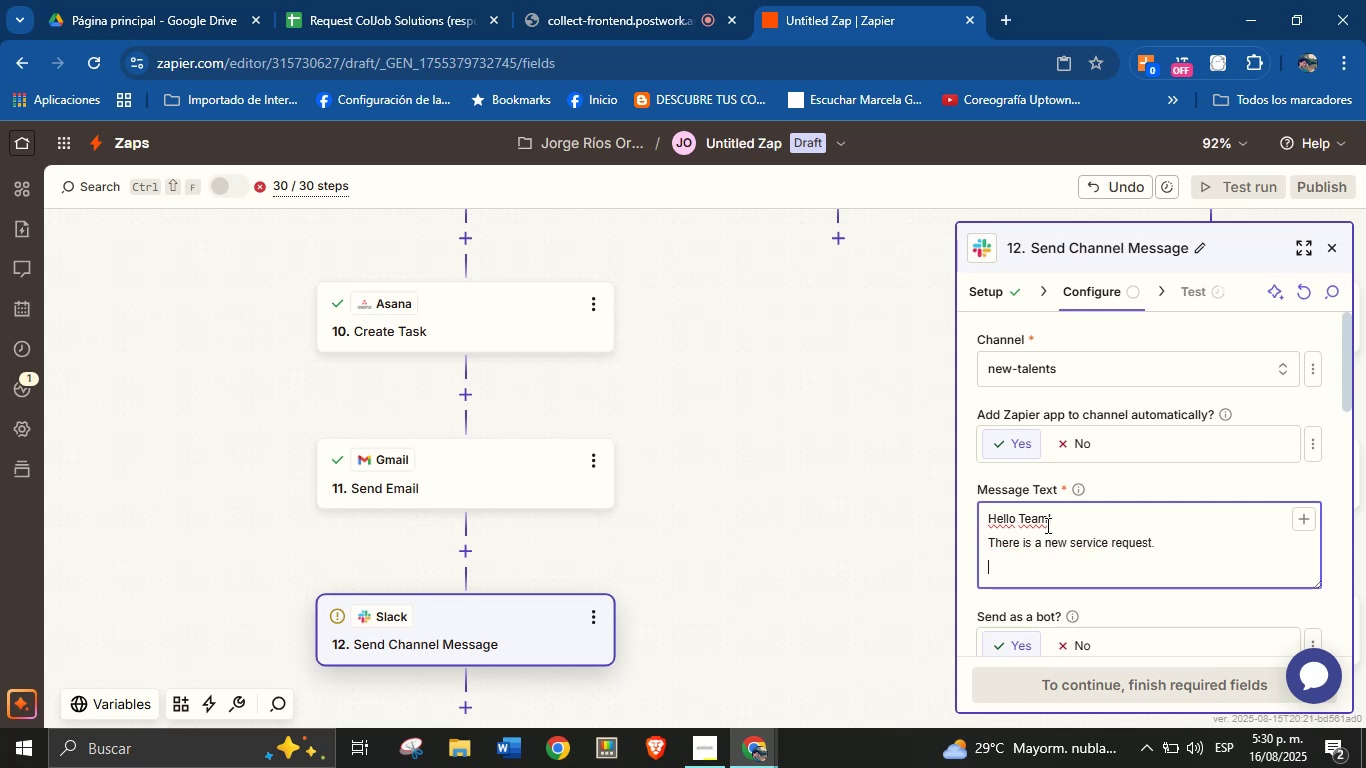 
type(View the details her>)
 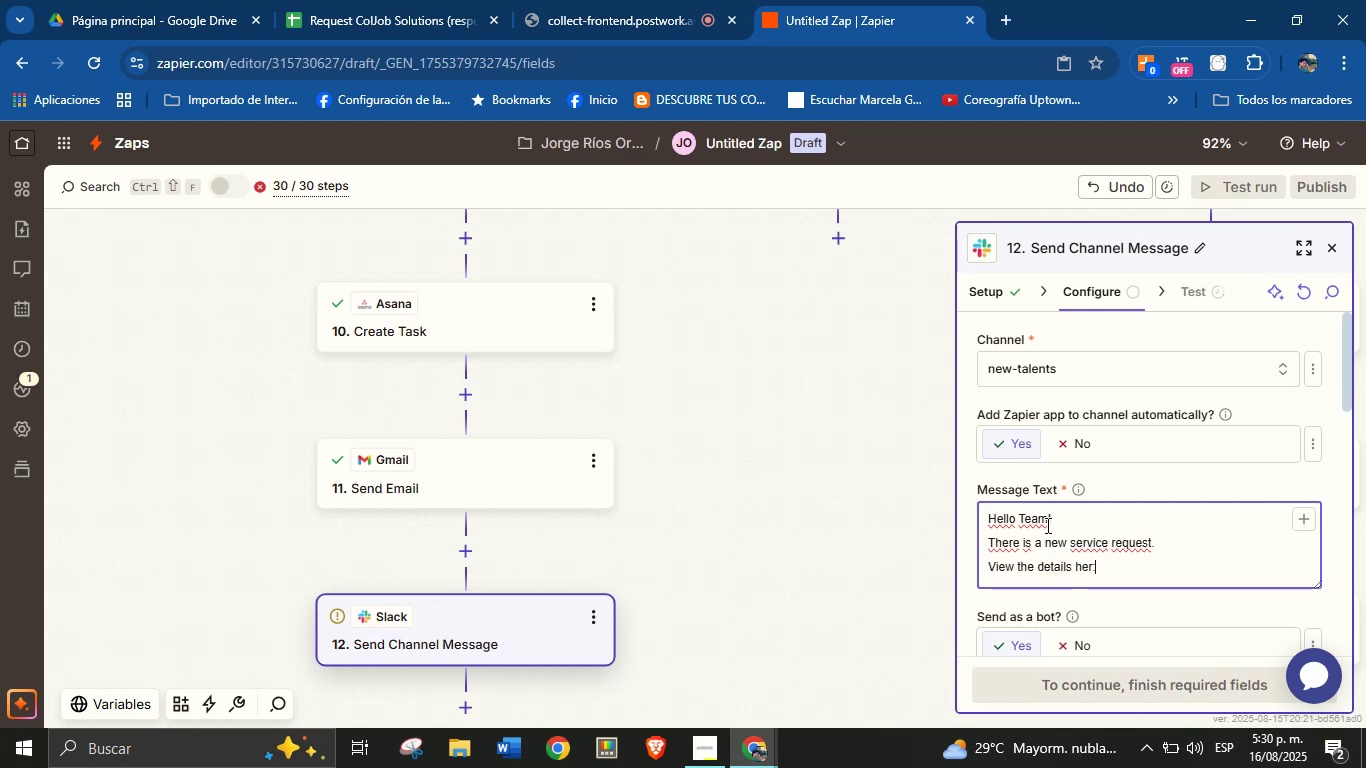 
key(Enter)
 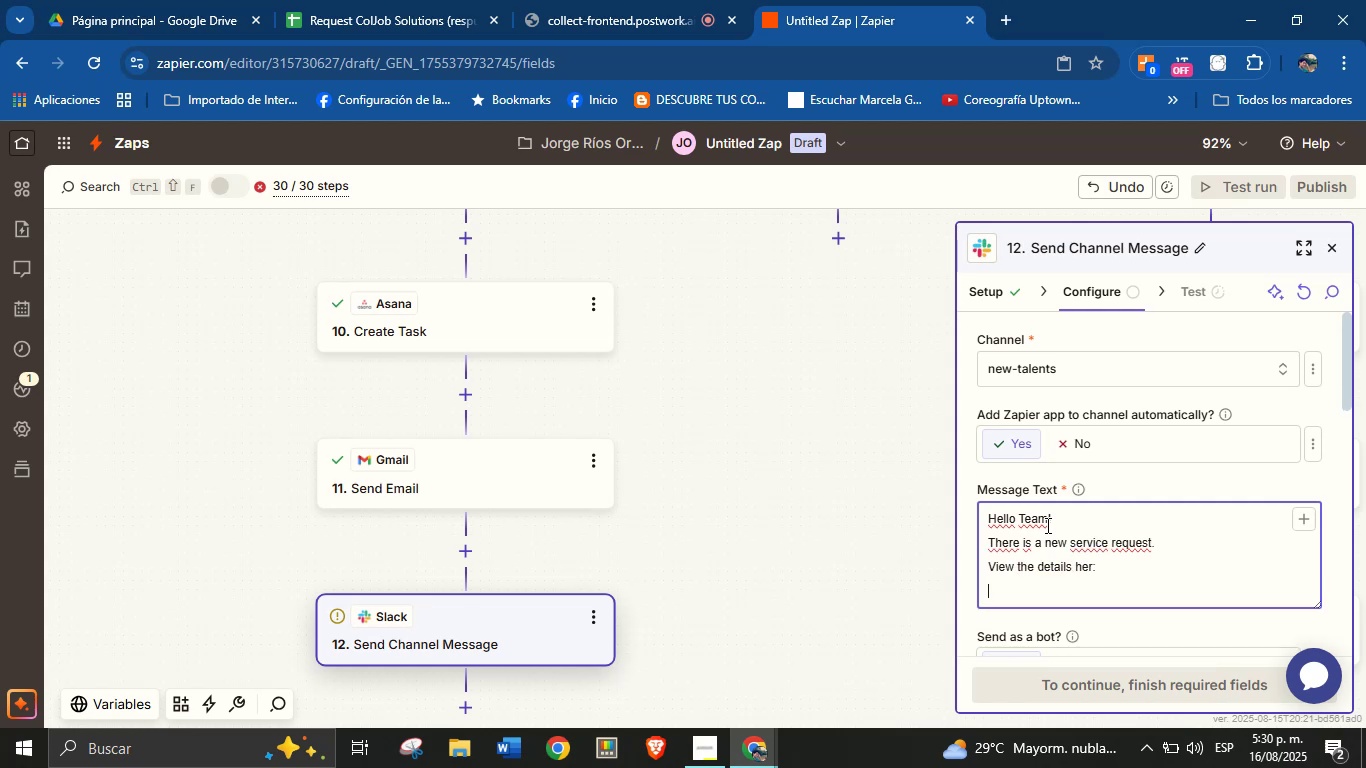 
key(Backspace)
 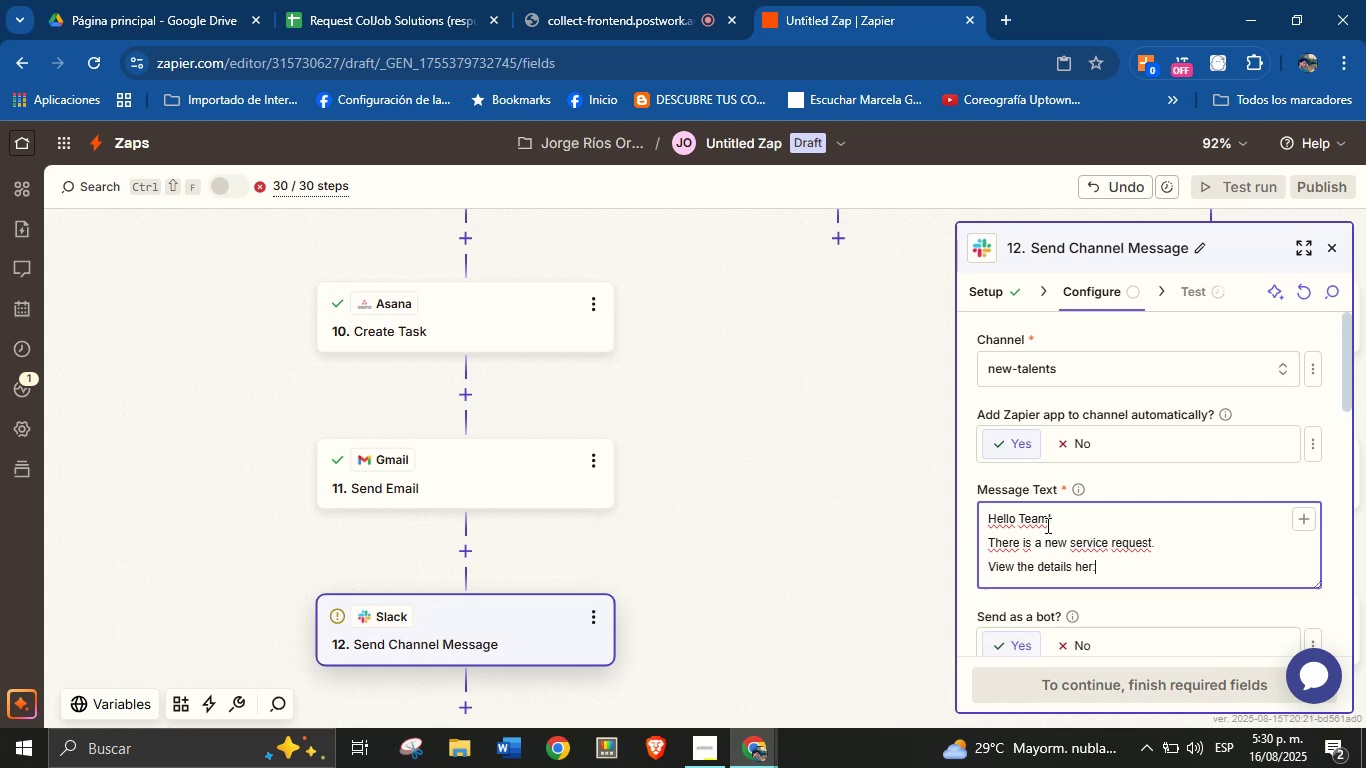 
key(Backspace)
 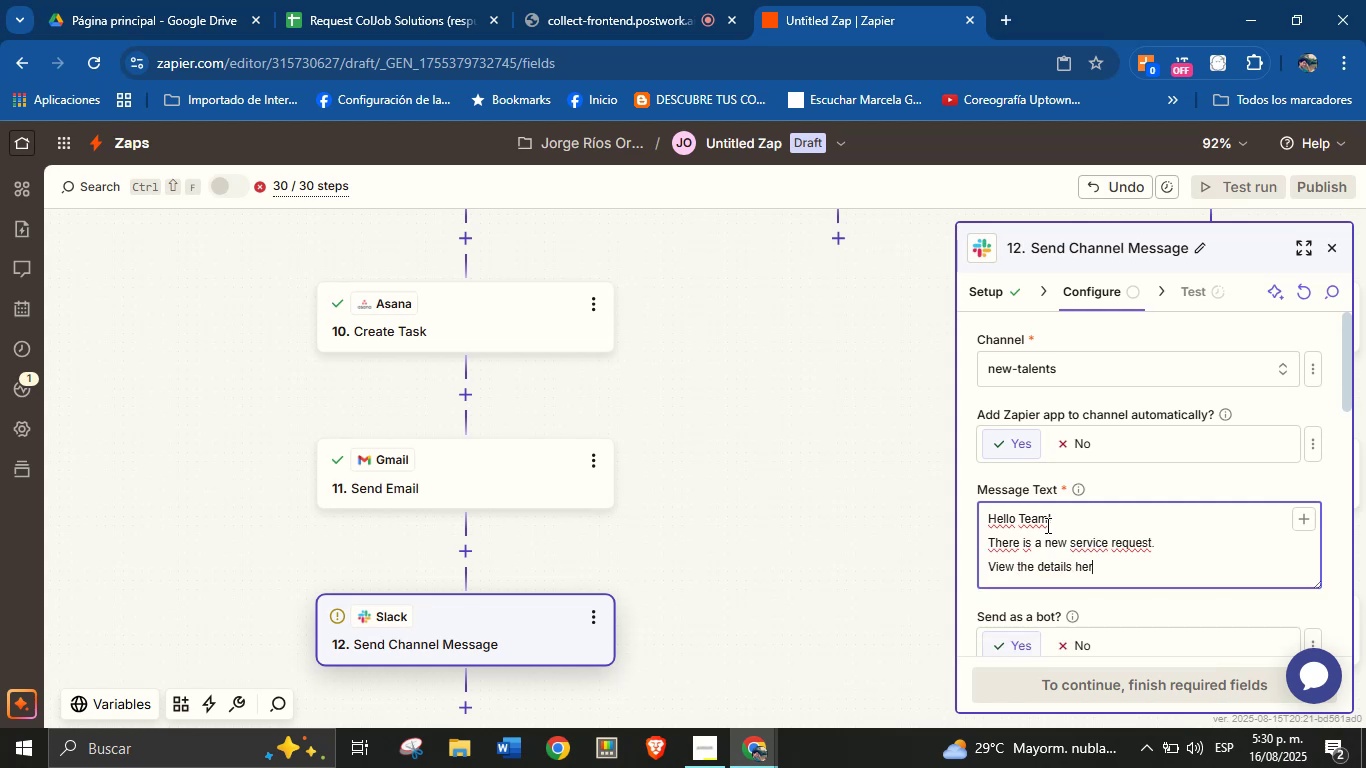 
key(E)
 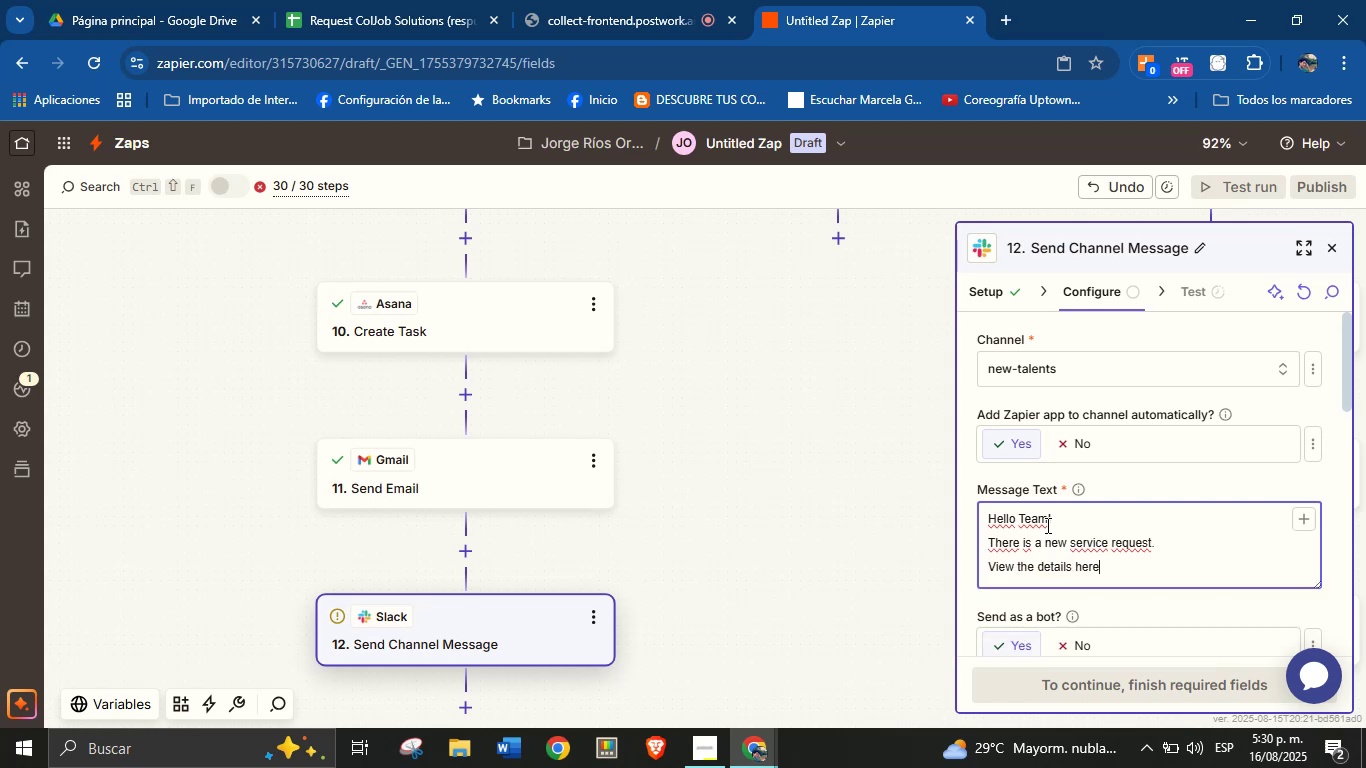 
key(Shift+ShiftRight)
 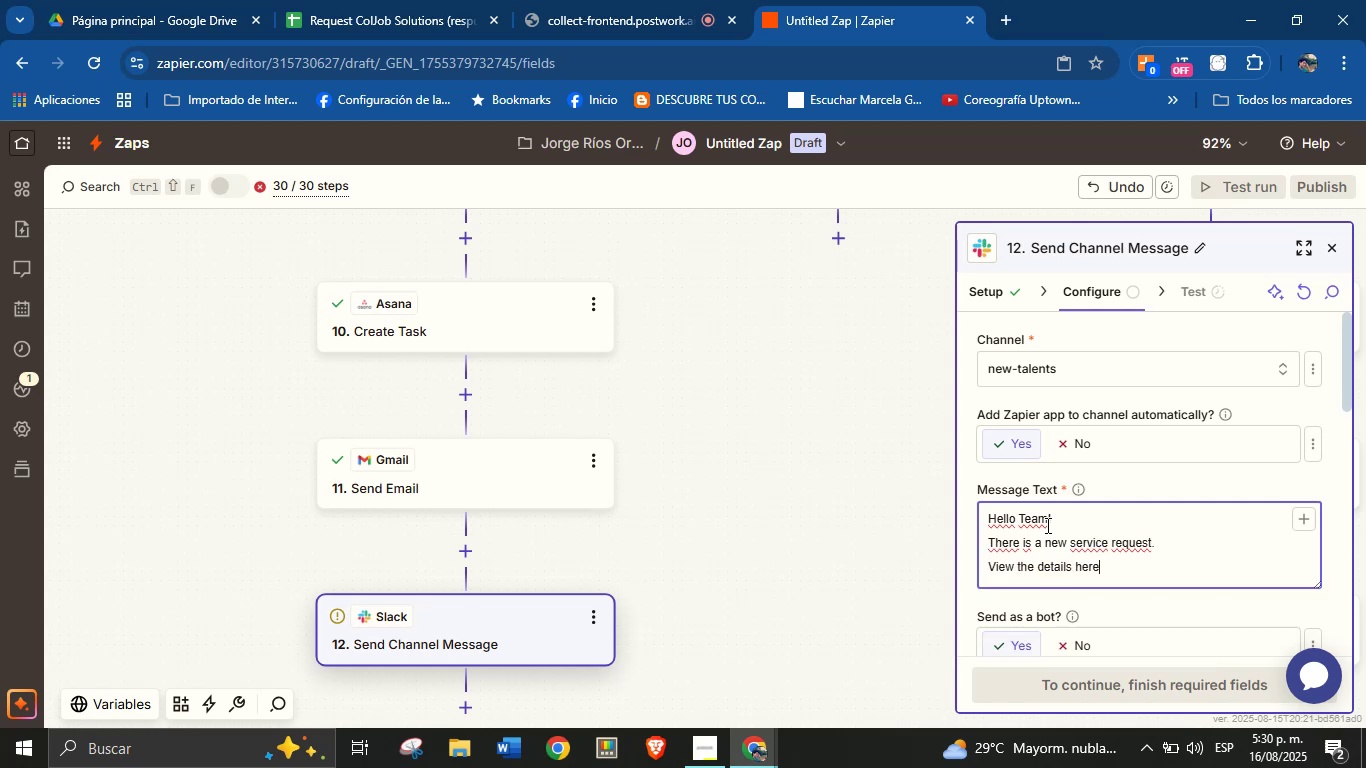 
key(Shift+Period)
 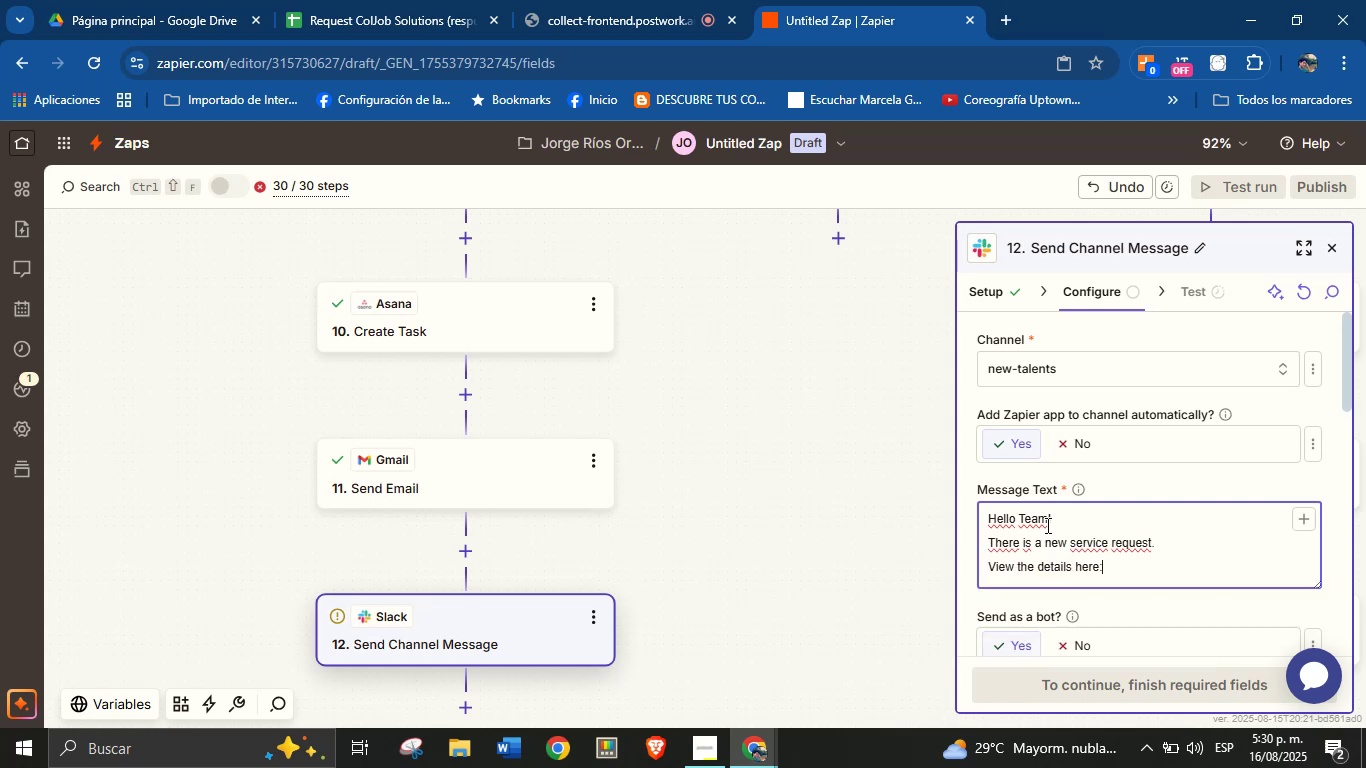 
key(Enter)
 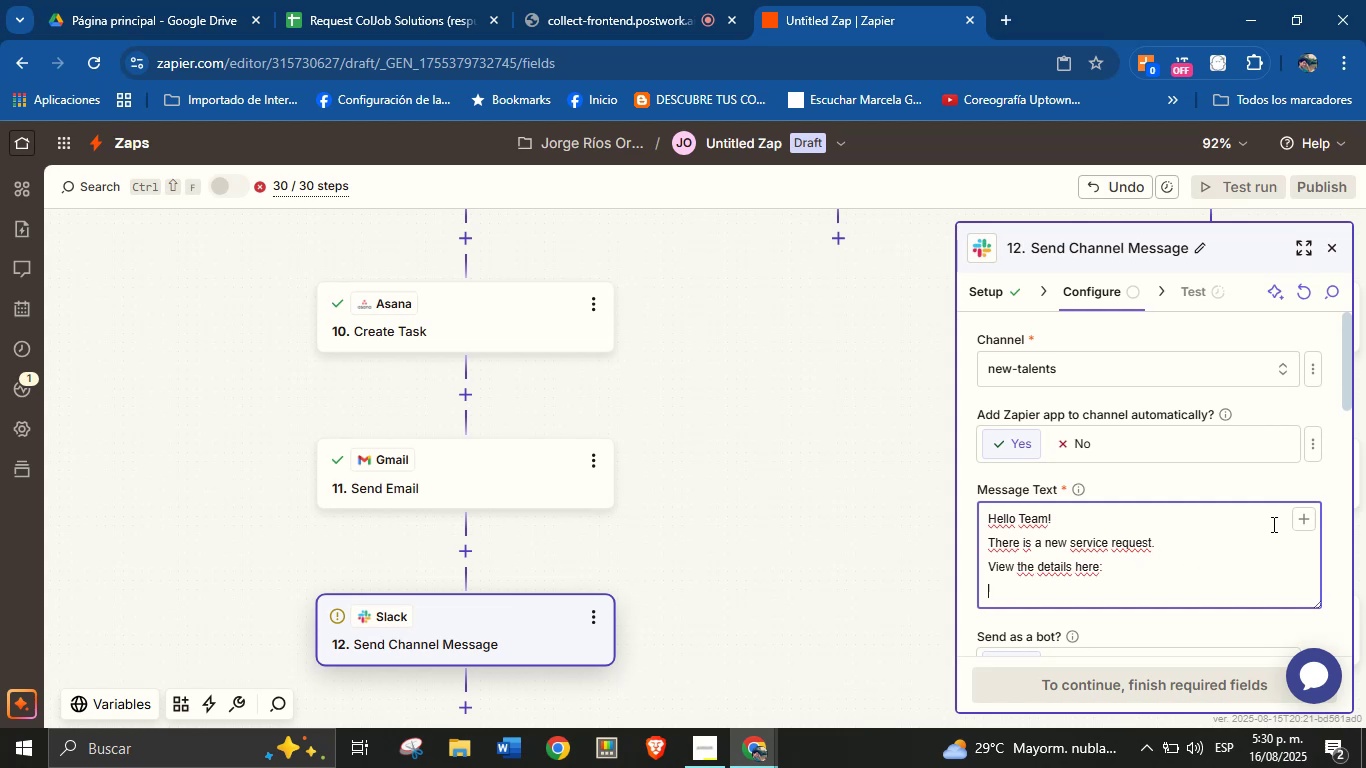 
left_click([1295, 520])
 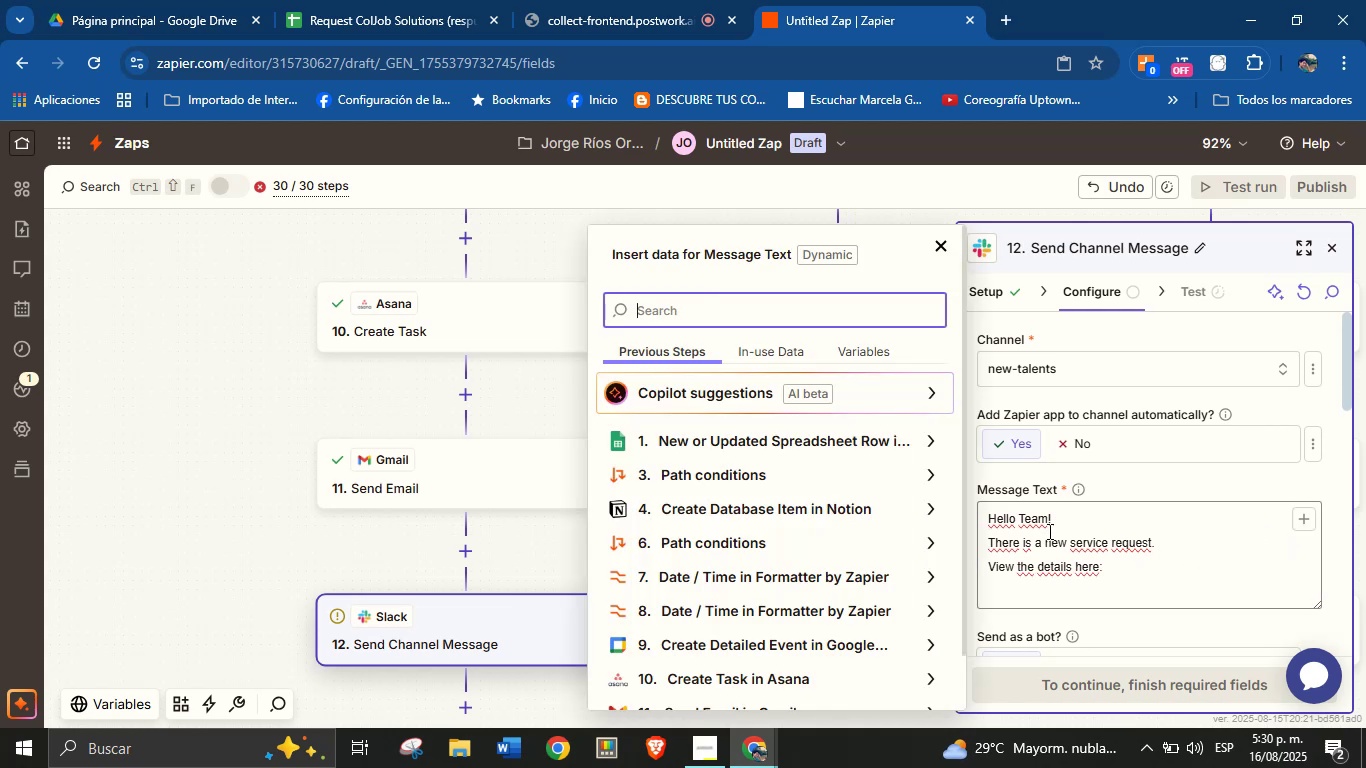 
scroll: coordinate [779, 578], scroll_direction: down, amount: 3.0
 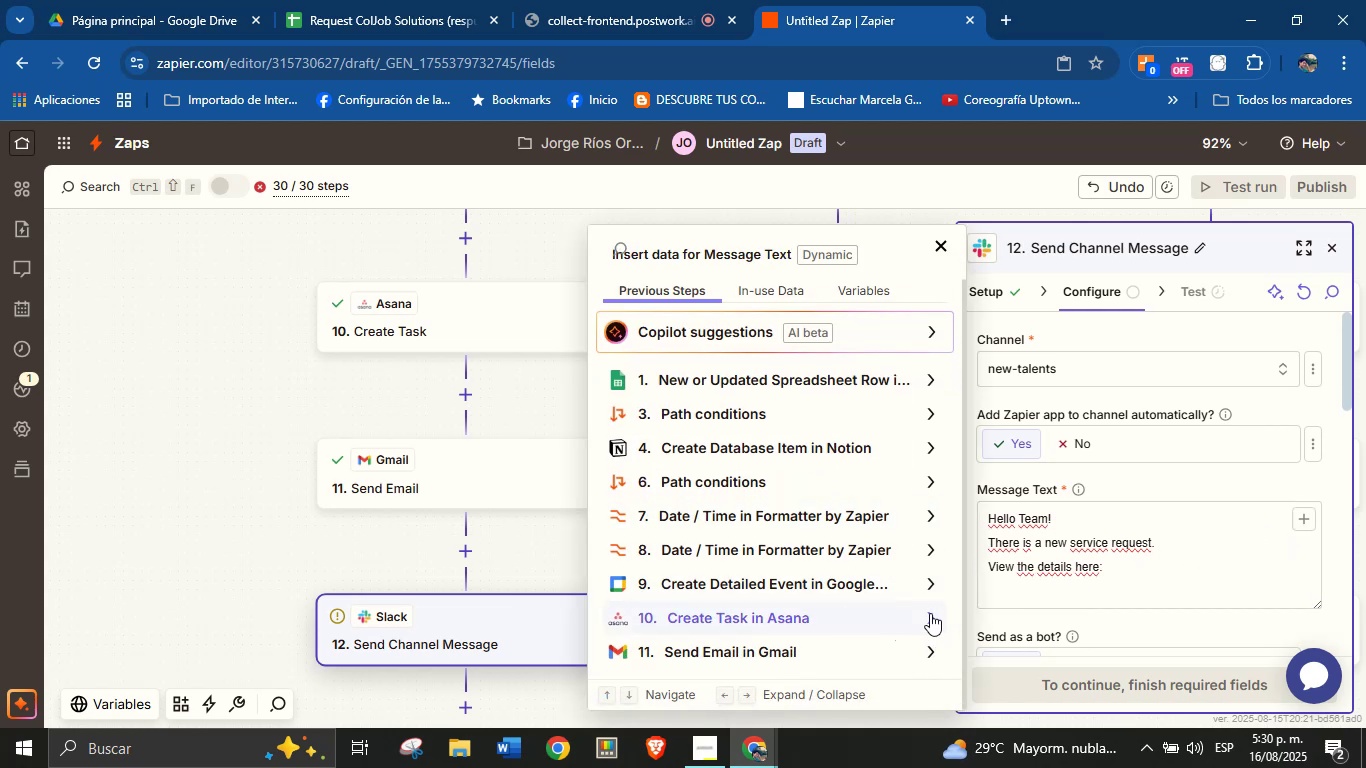 
scroll: coordinate [823, 550], scroll_direction: up, amount: 1.0
 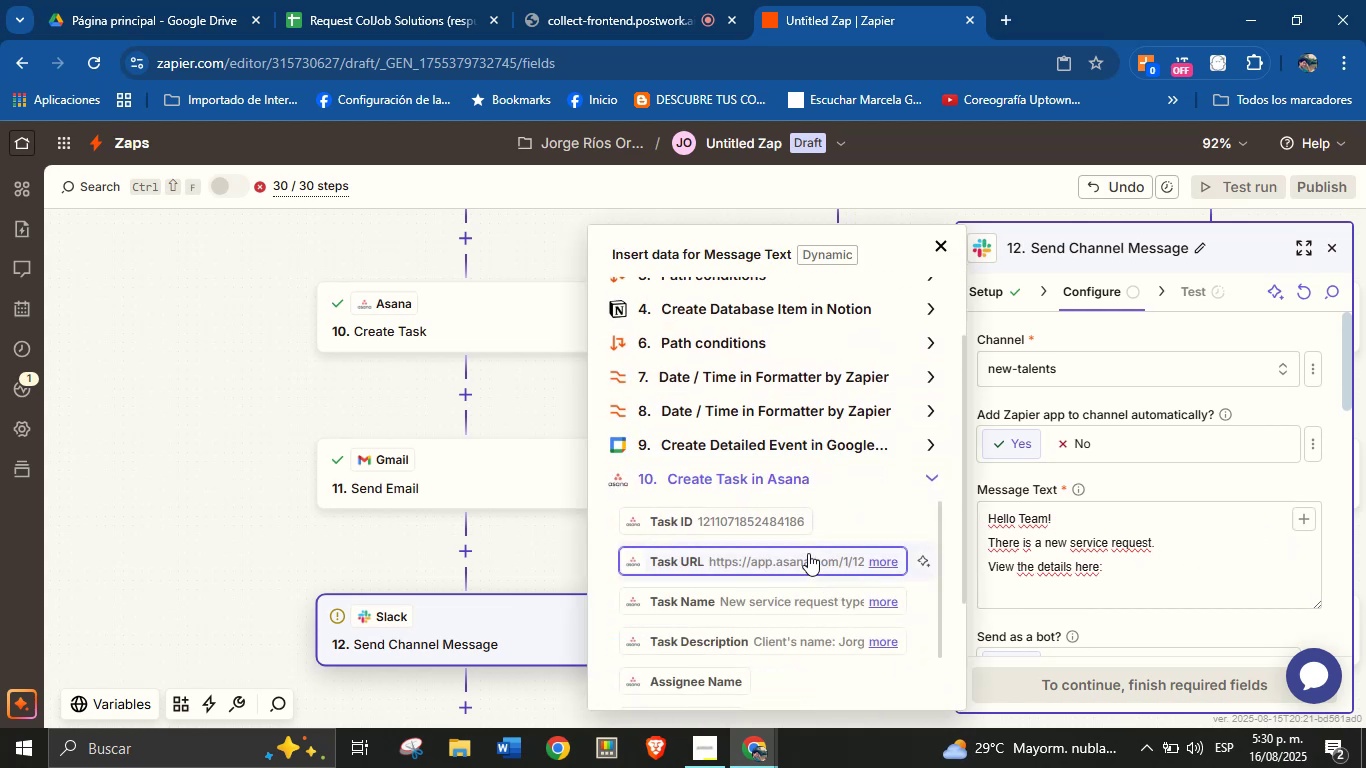 
left_click([808, 552])
 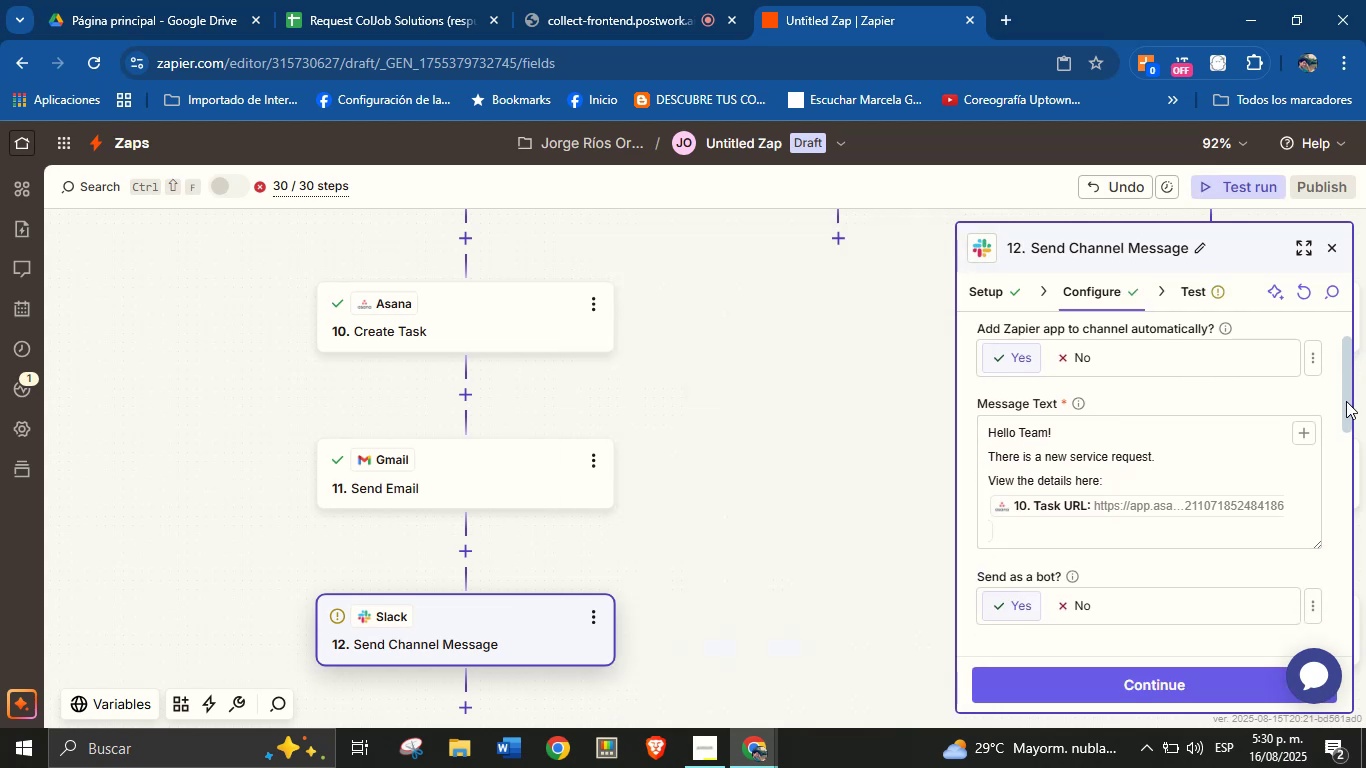 
left_click([1058, 412])
 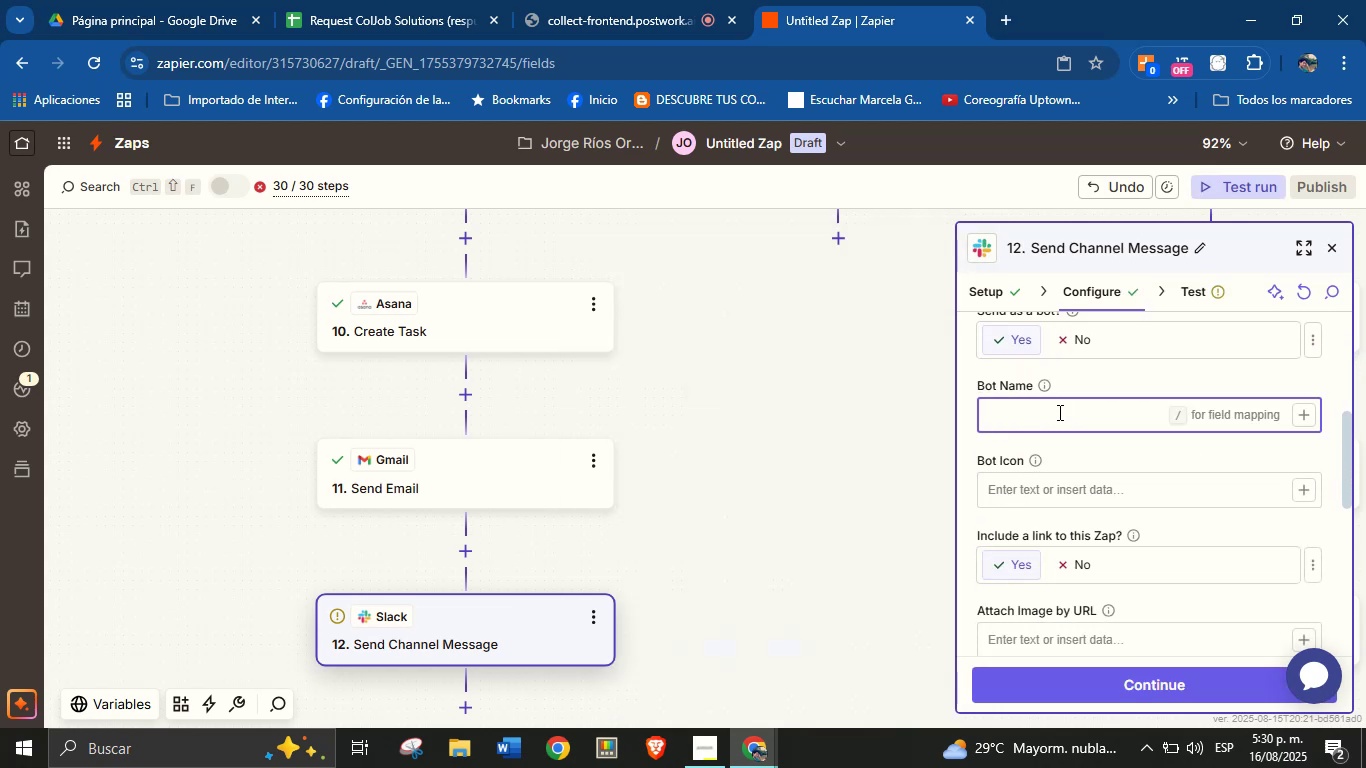 
type(Orenji from ColJob)
 